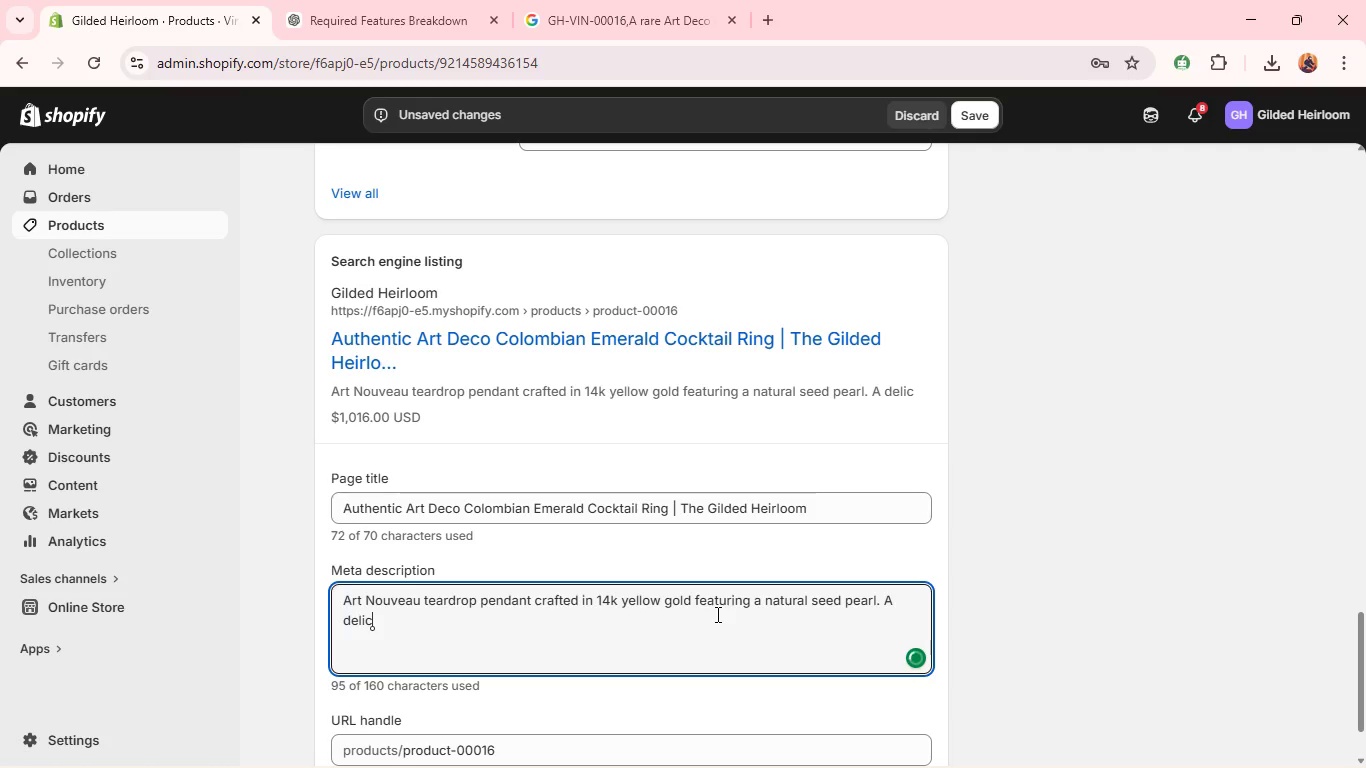 
double_click([604, 644])
 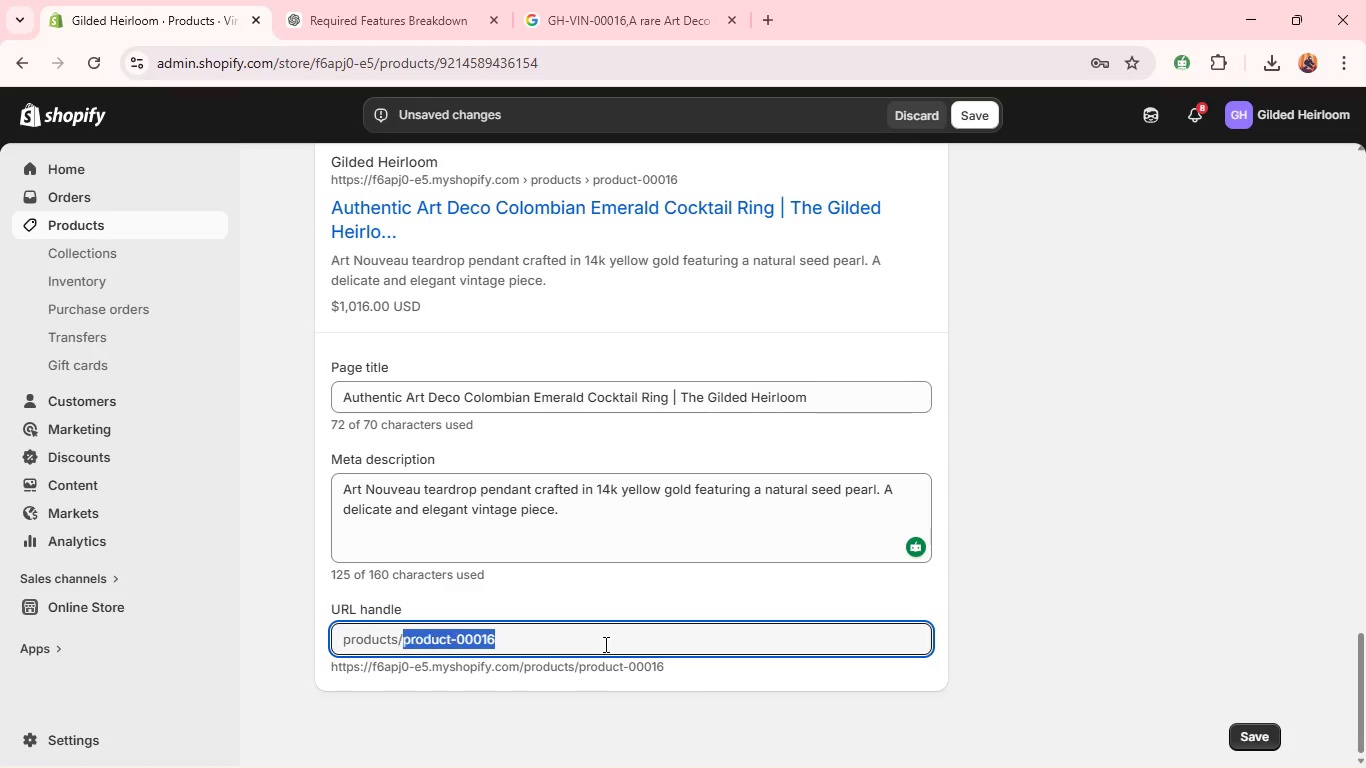 
triple_click([604, 644])
 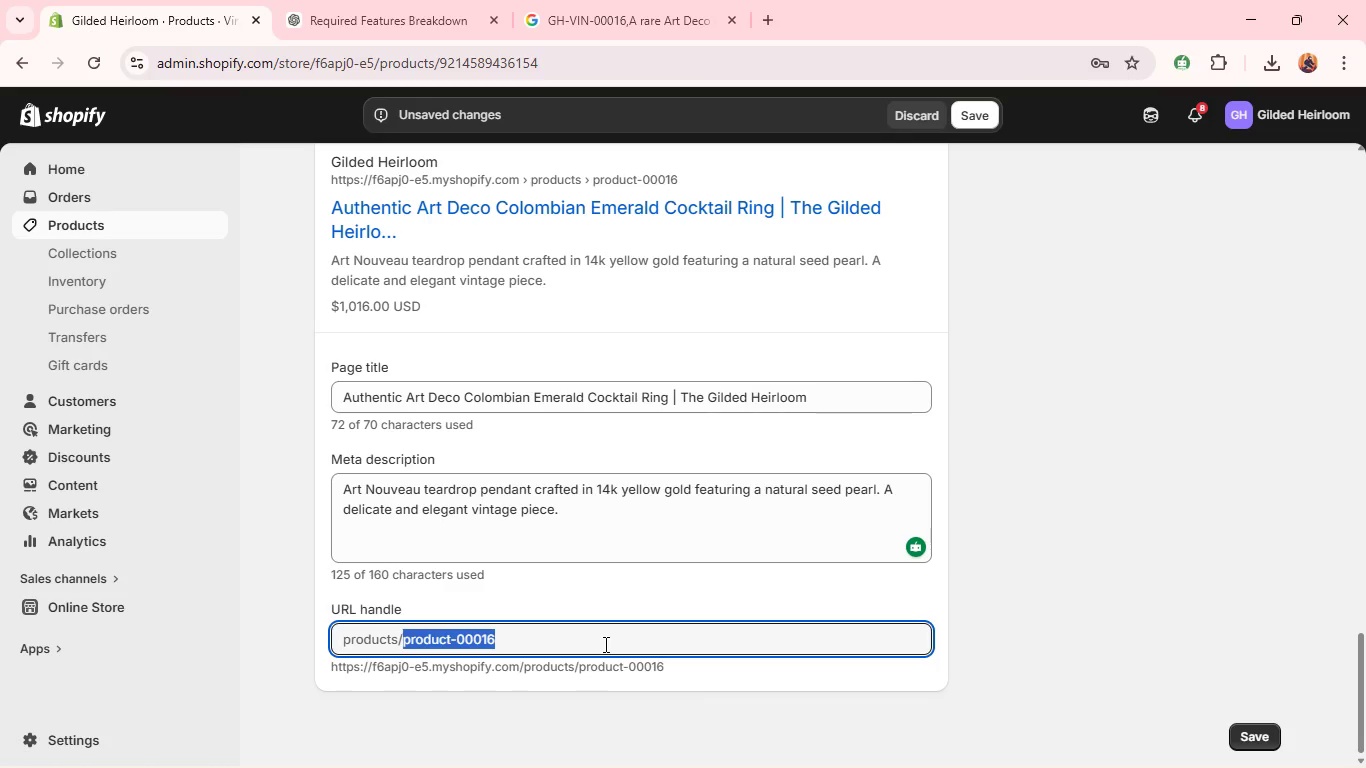 
key(Backspace)
 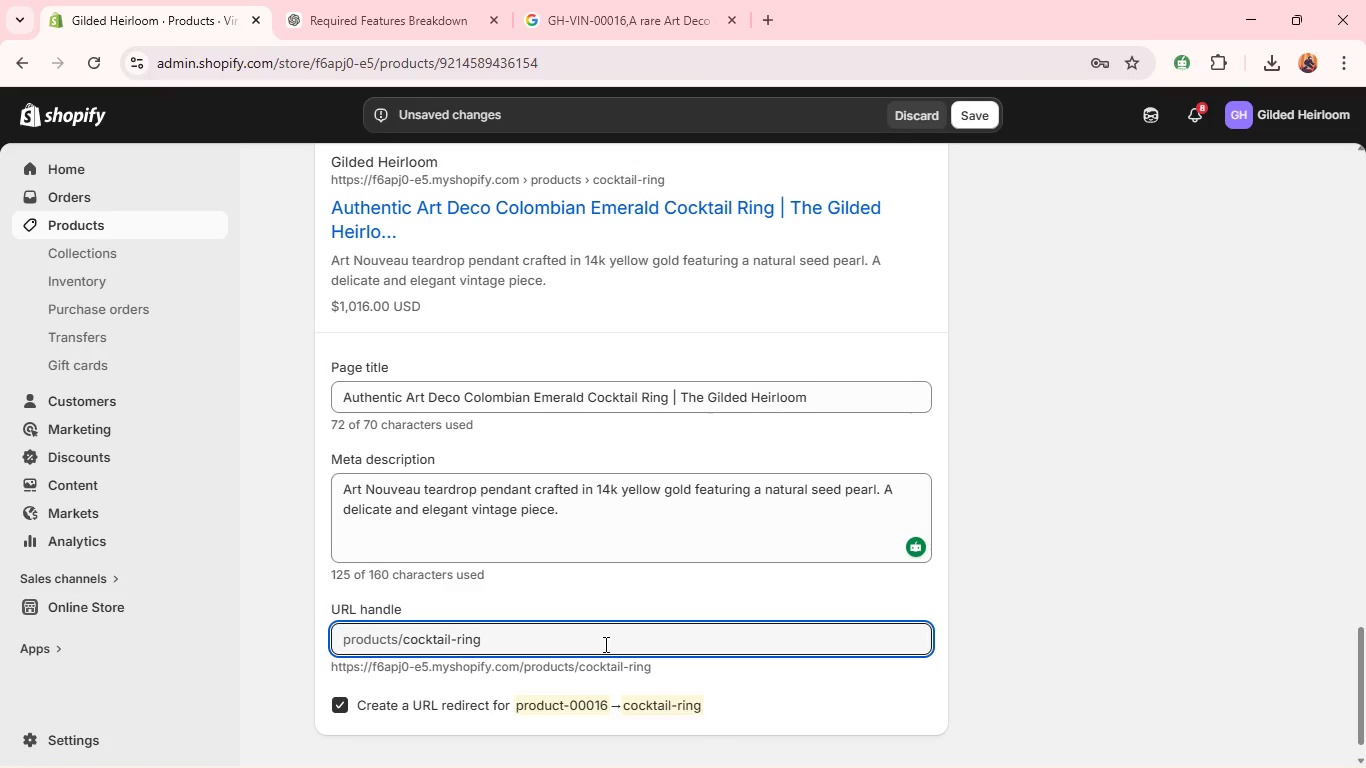 
wait(7.2)
 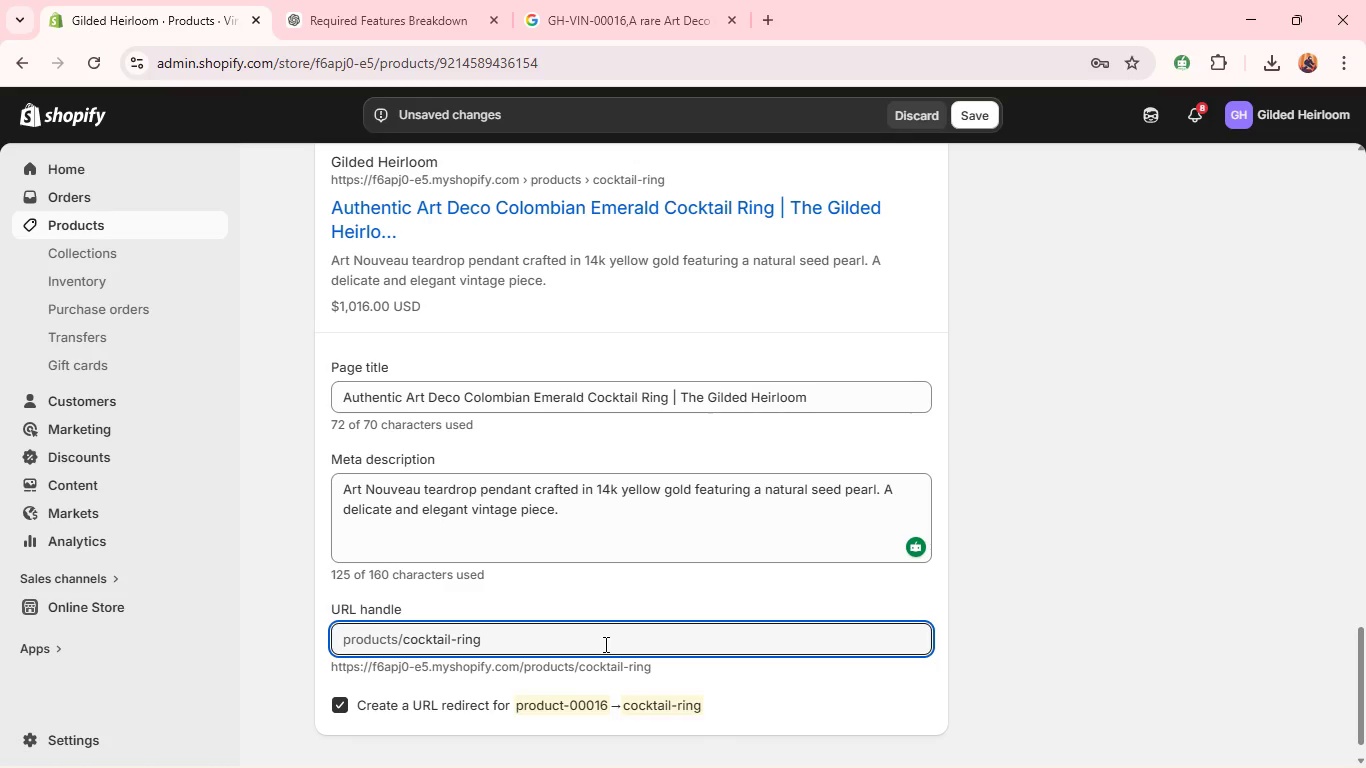 
double_click([604, 644])
 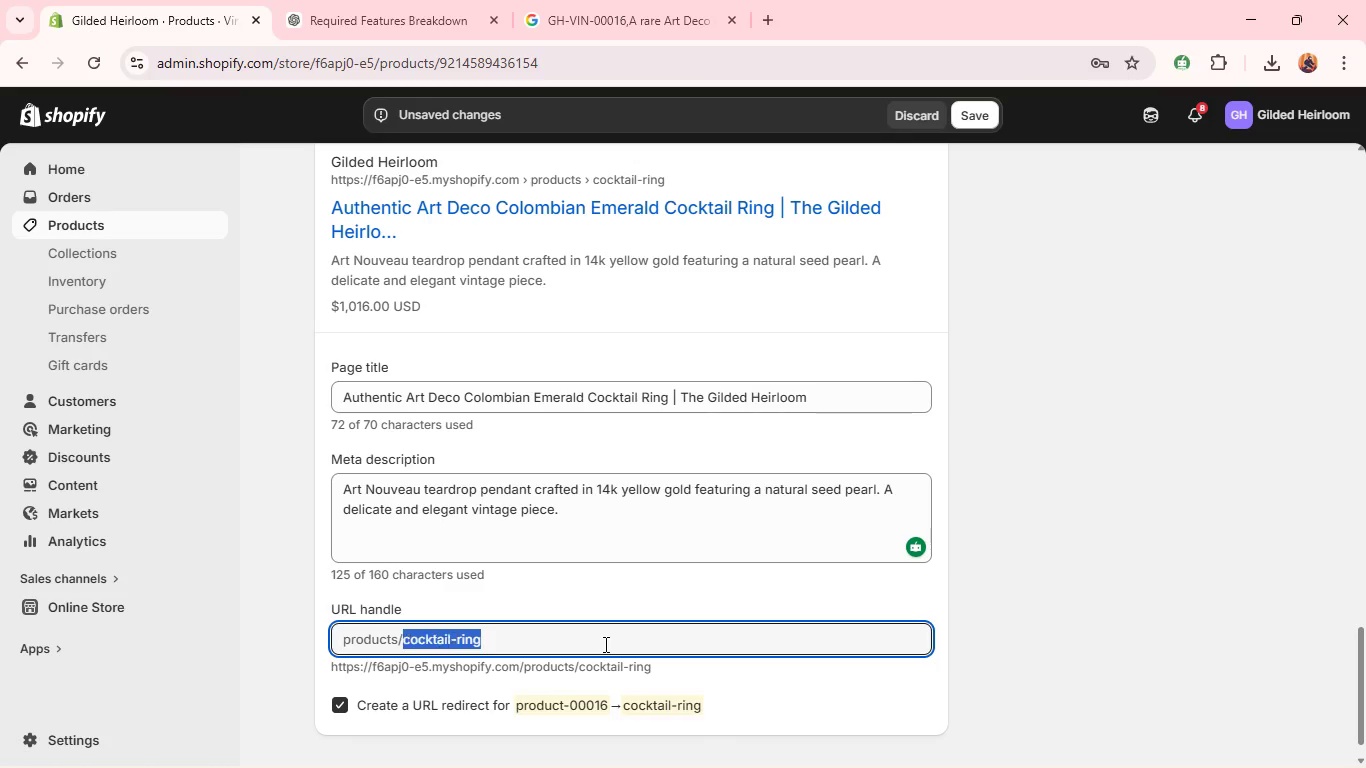 
triple_click([604, 644])
 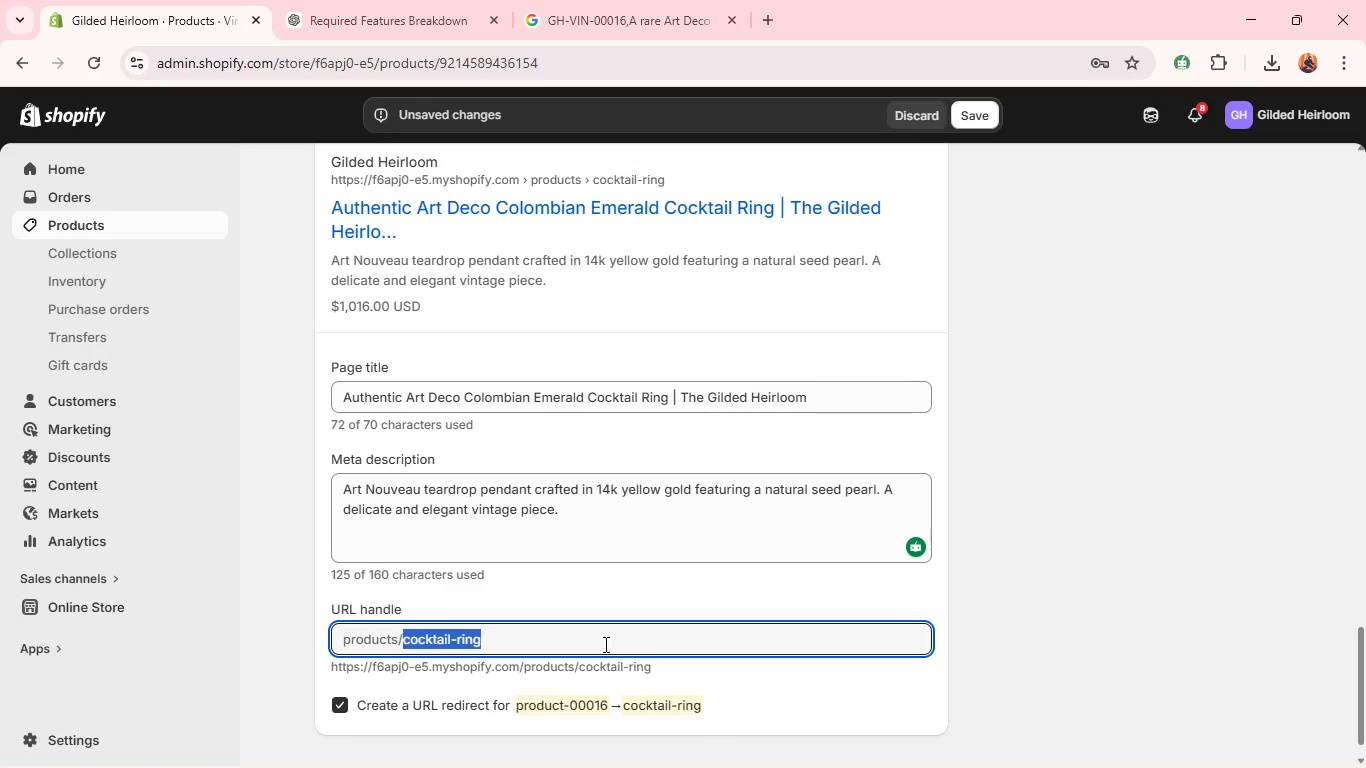 
triple_click([604, 644])
 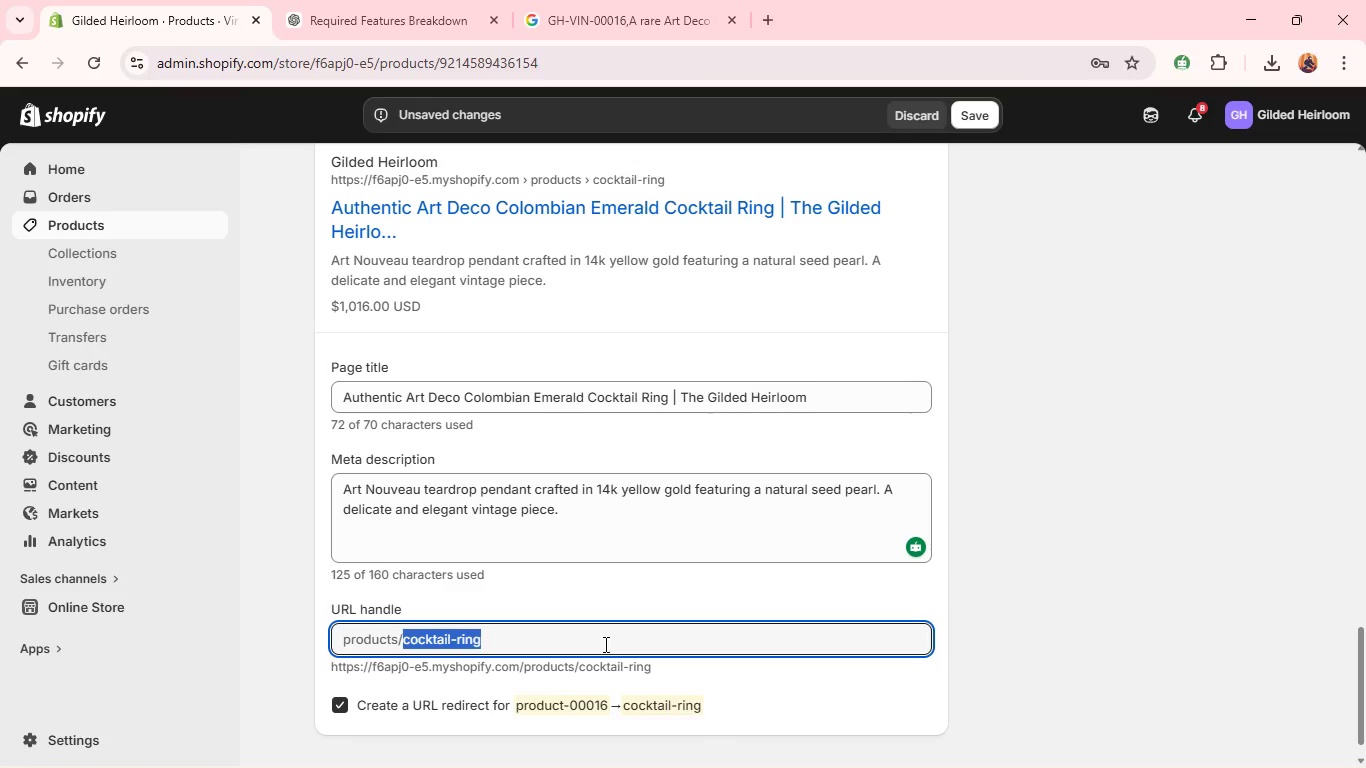 
type(art-deco-emerald-cocktail-ring)
 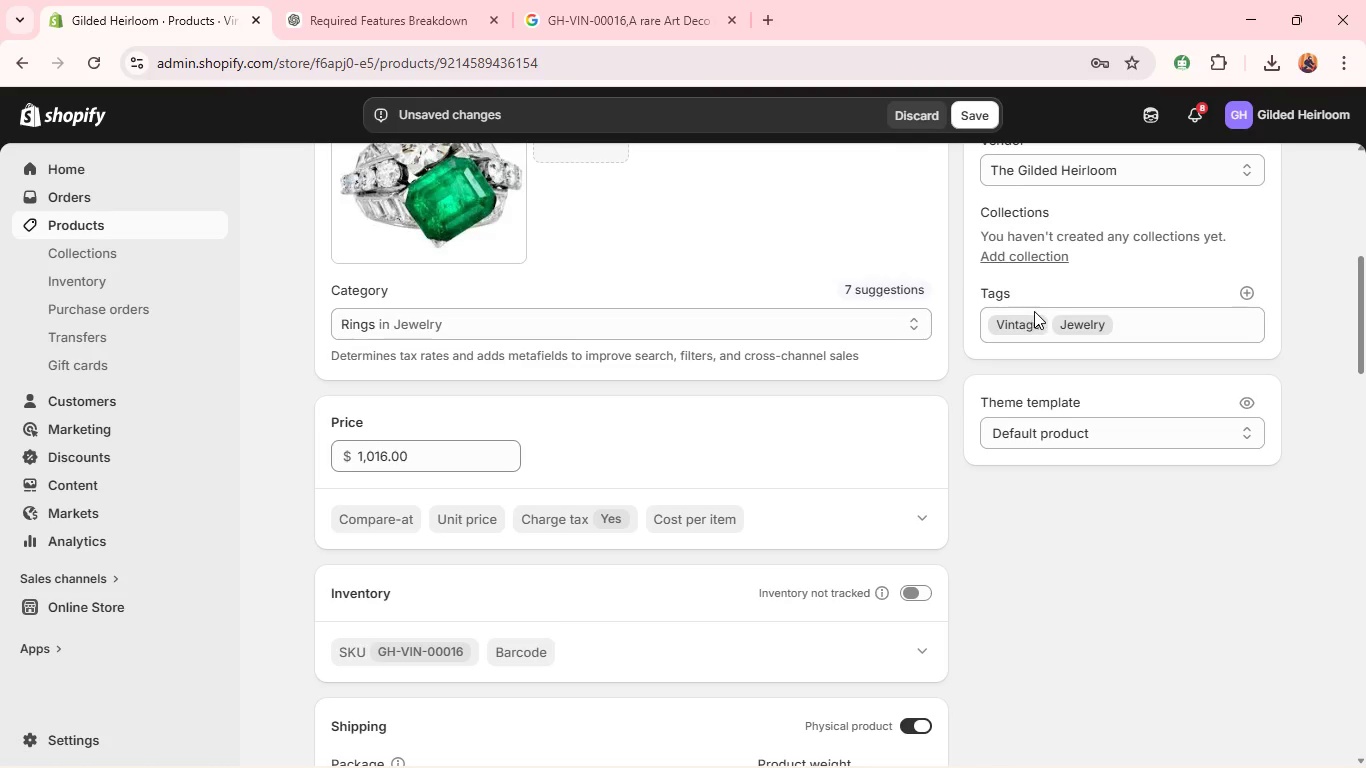 
wait(6.62)
 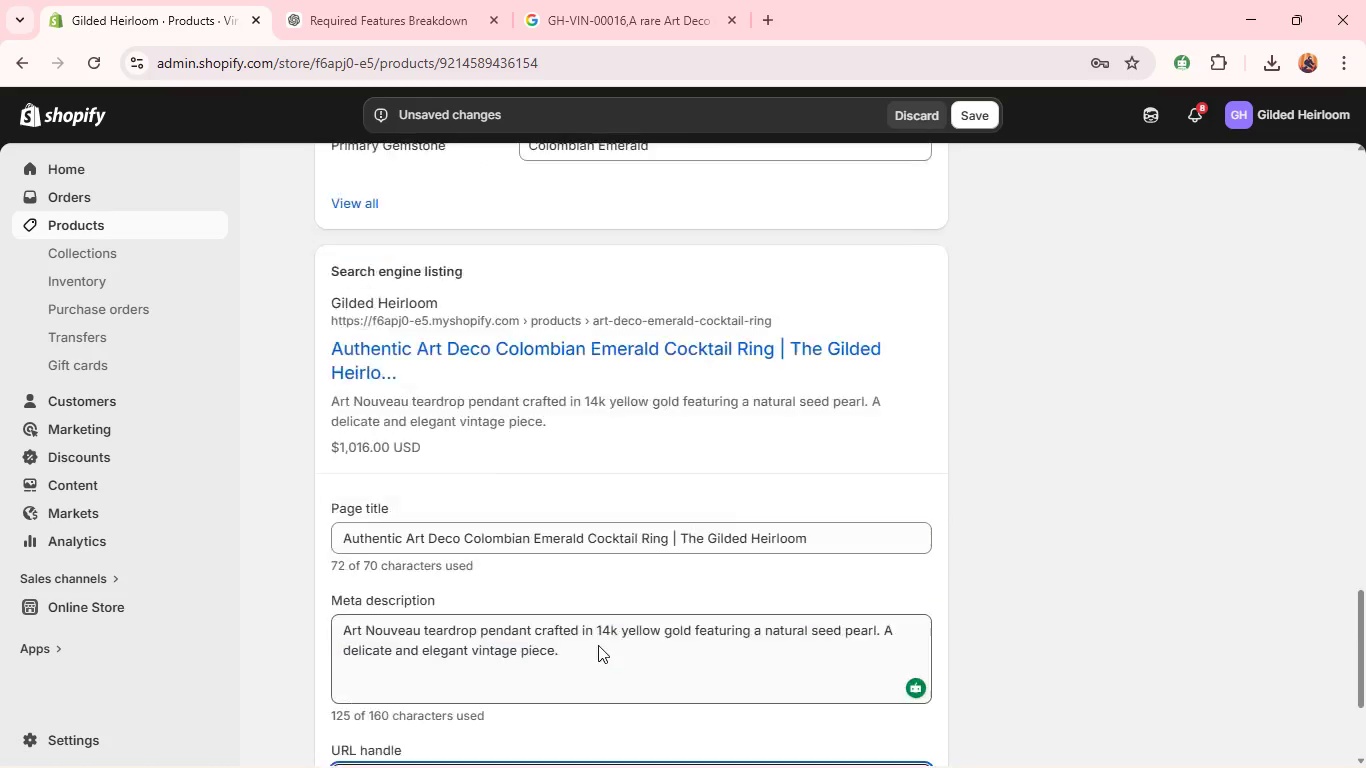 
left_click([1034, 325])
 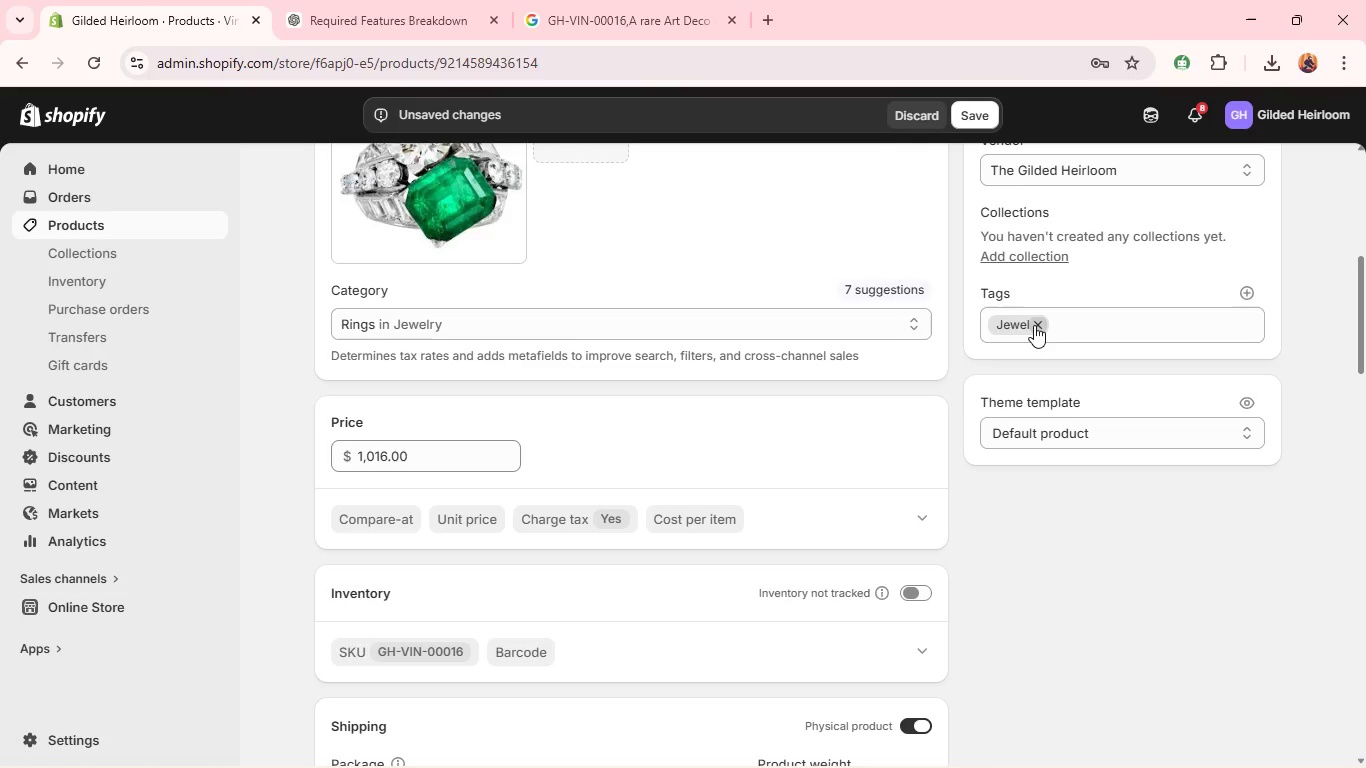 
left_click([1034, 325])
 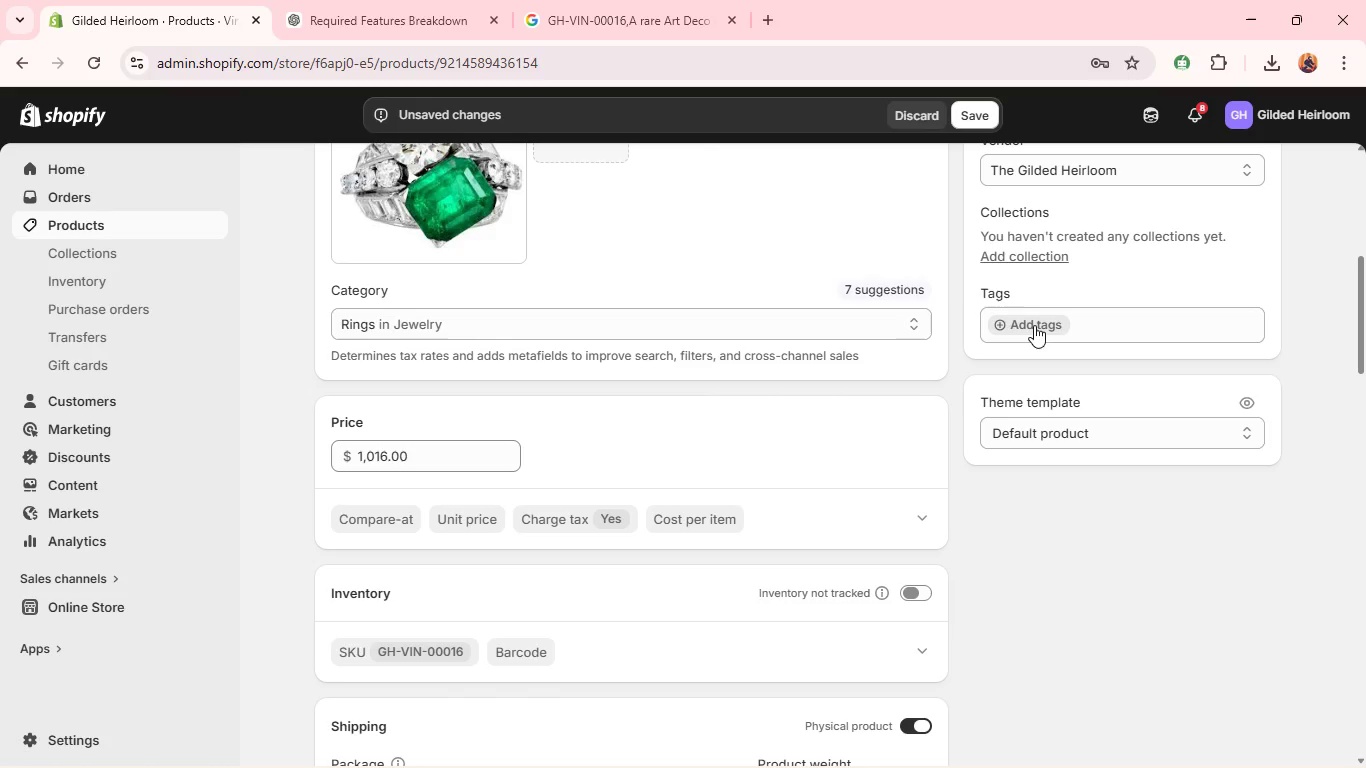 
left_click([1034, 325])
 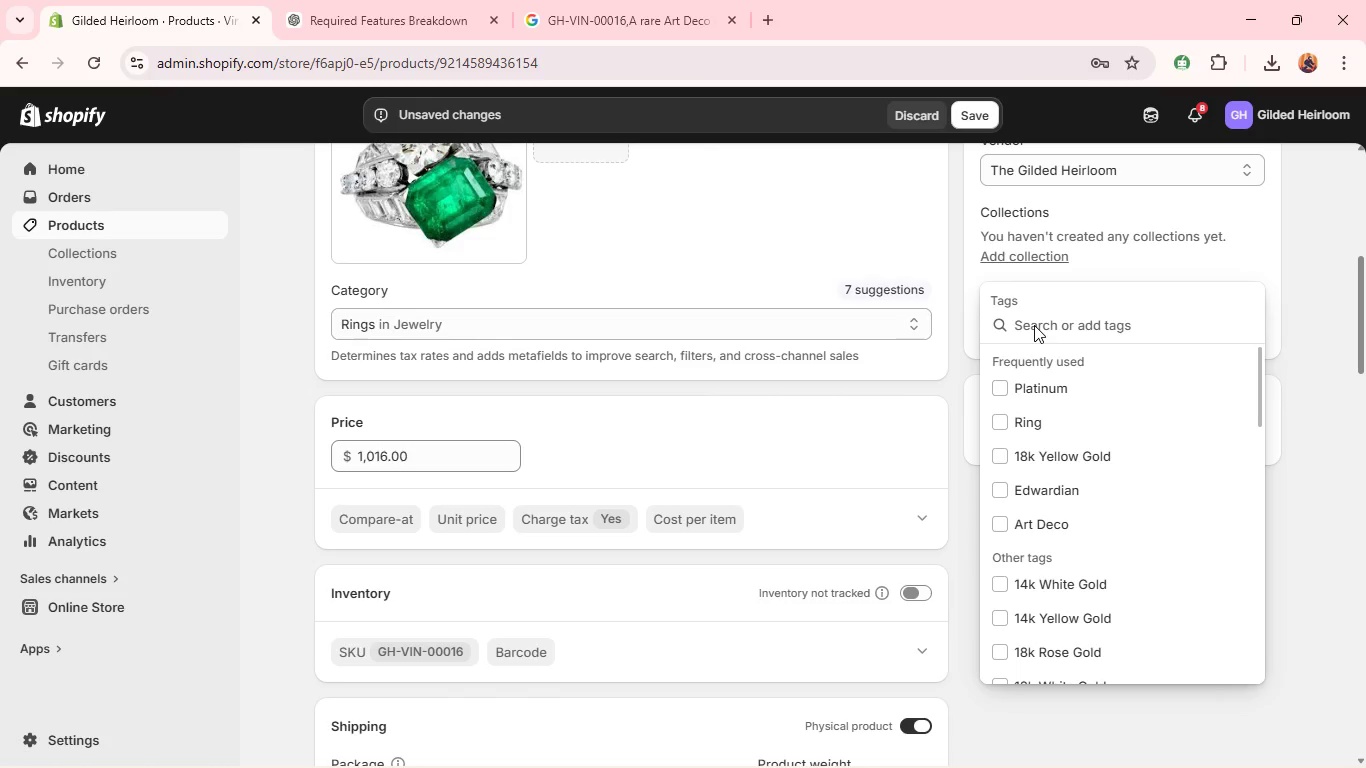 
type(Art)
 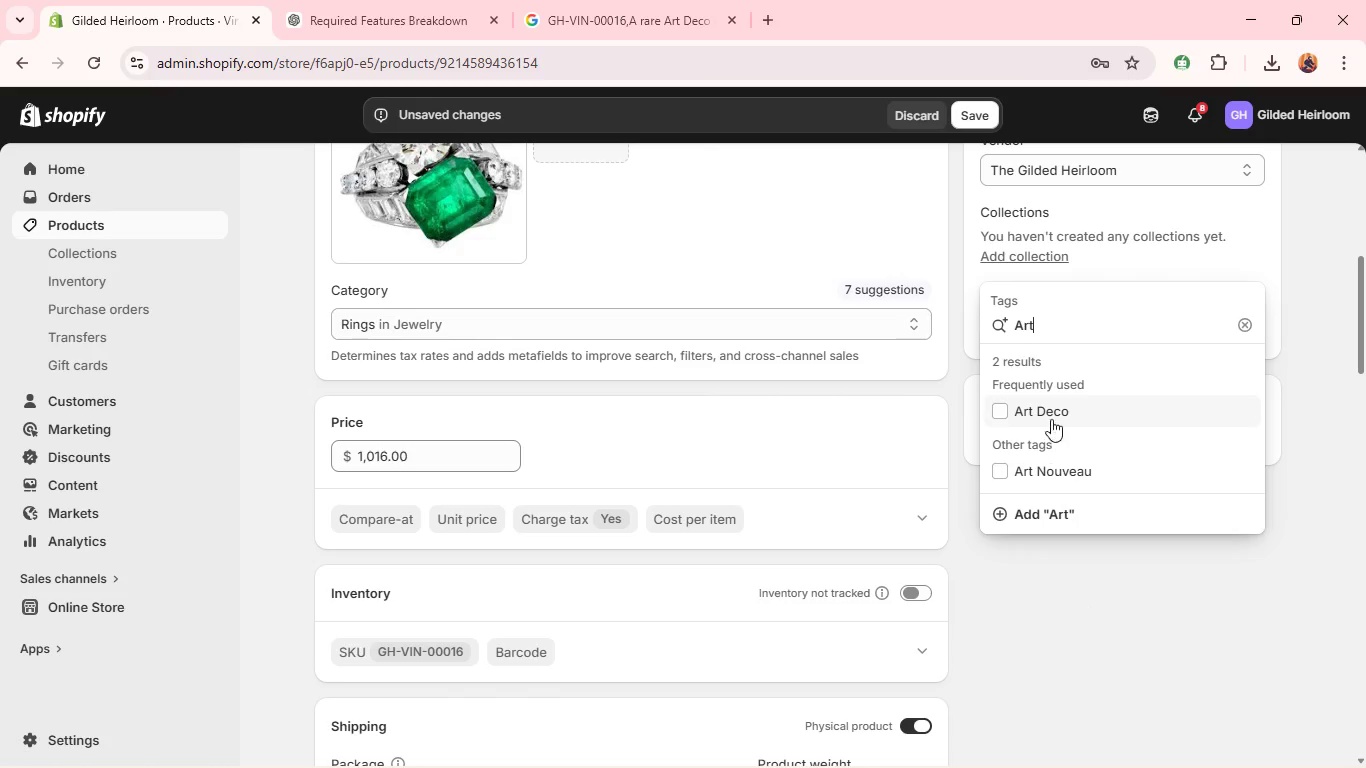 
left_click([1051, 411])
 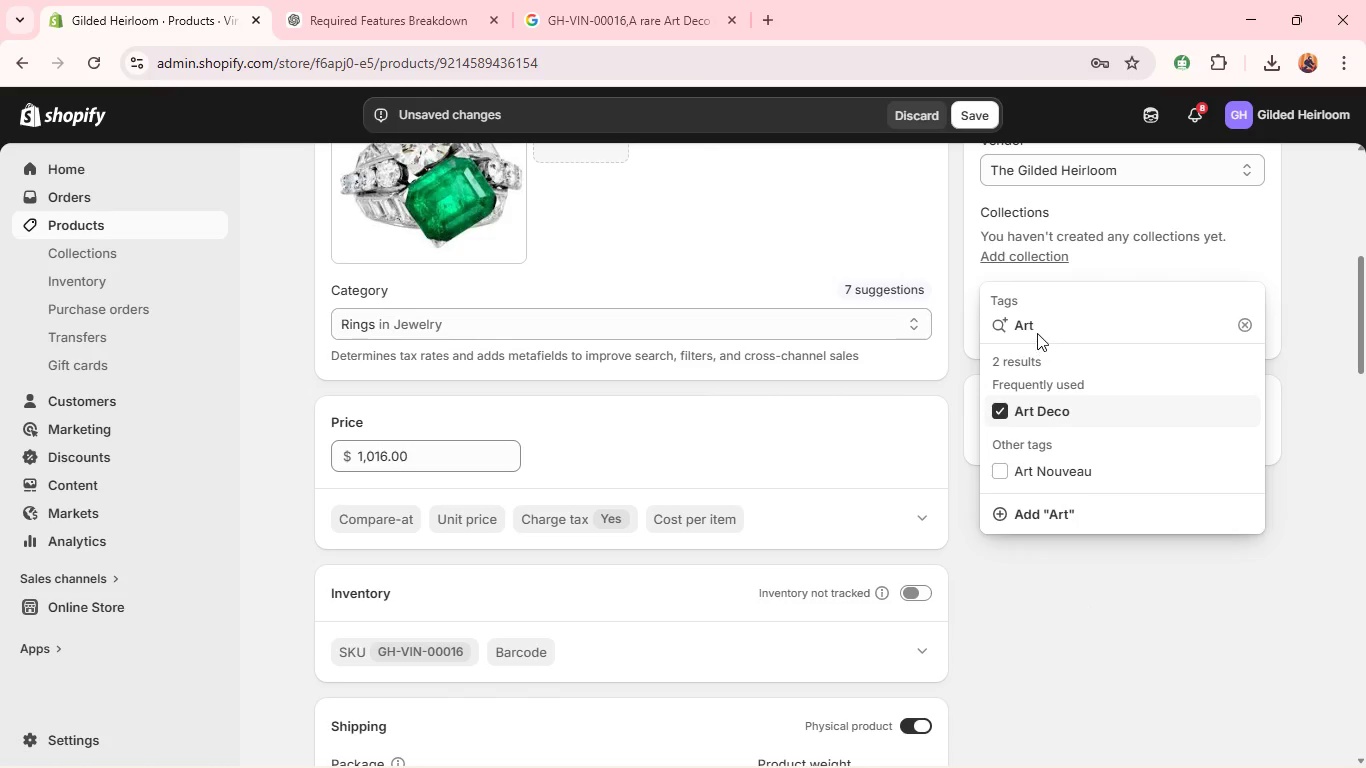 
double_click([1035, 327])
 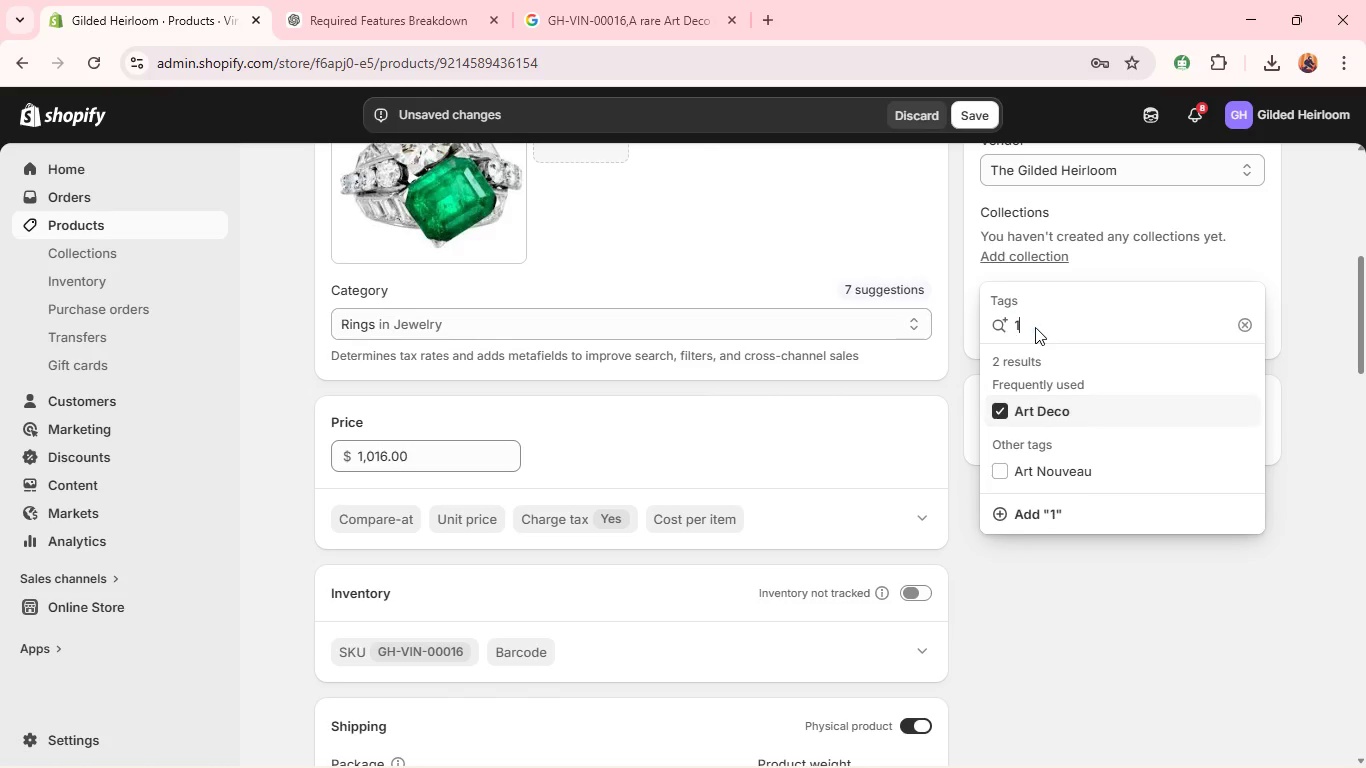 
type(18)
 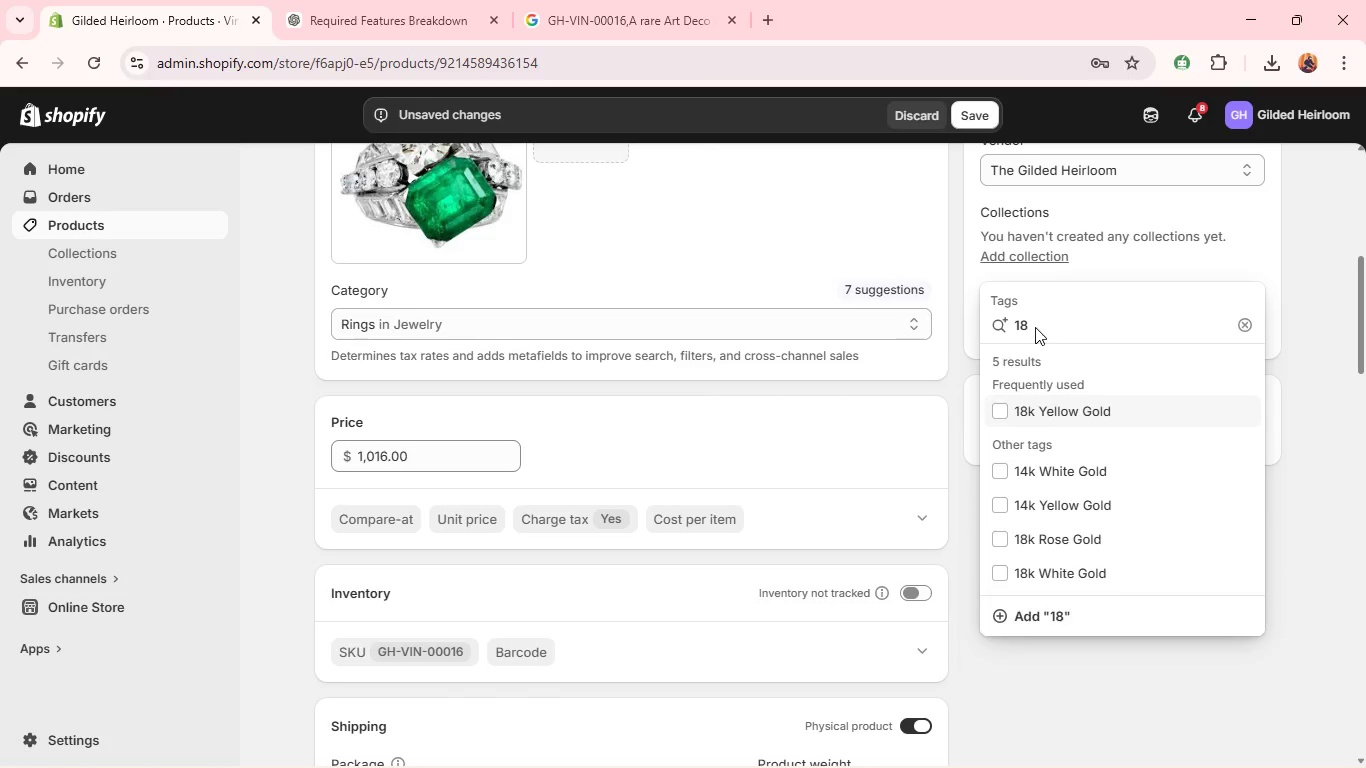 
mouse_move([1055, 409])
 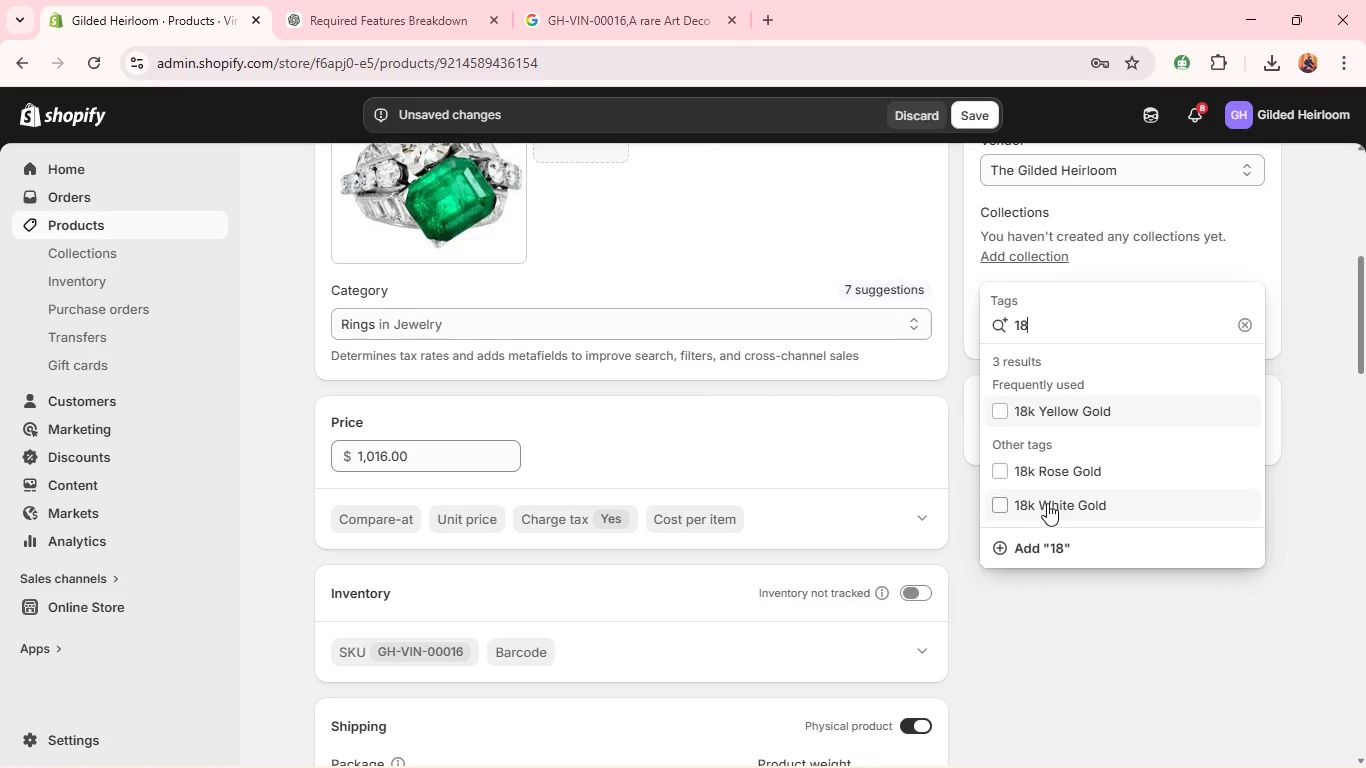 
left_click([1047, 503])
 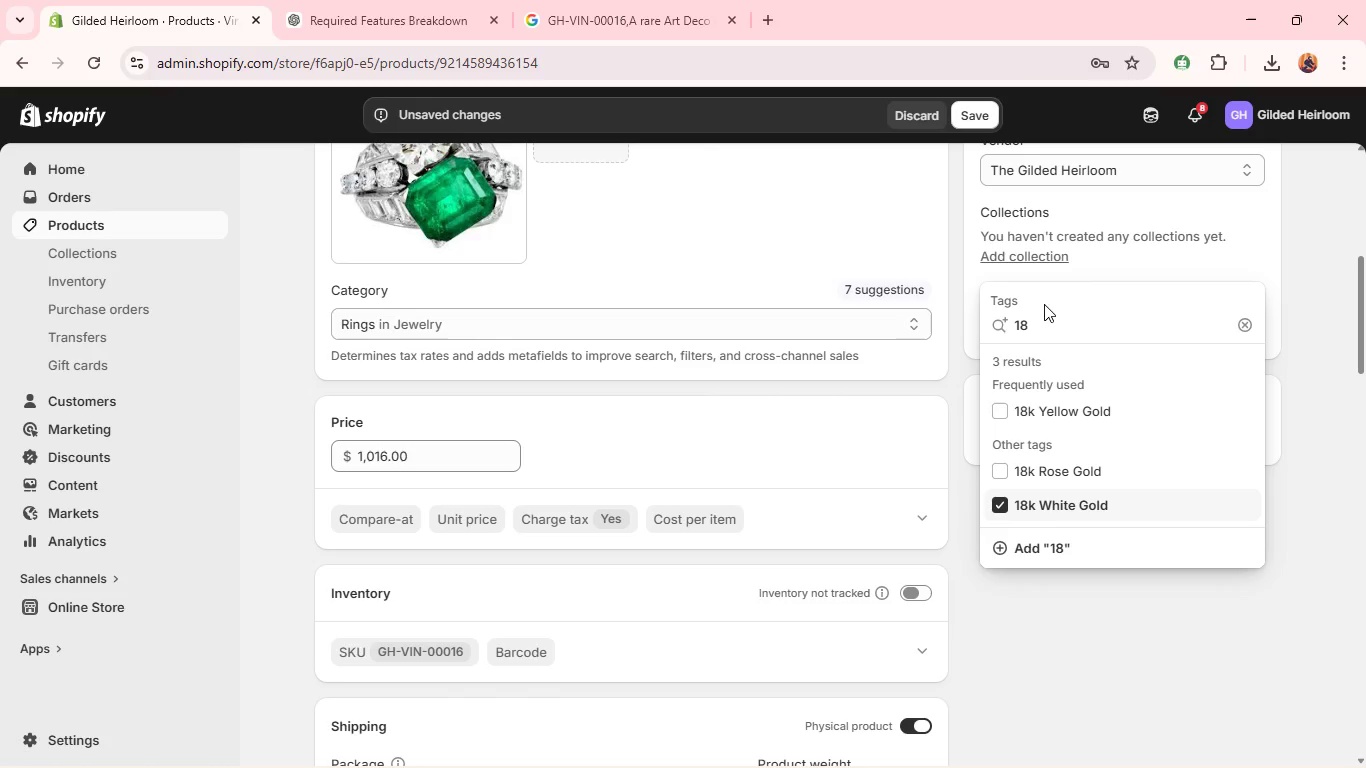 
double_click([1044, 310])
 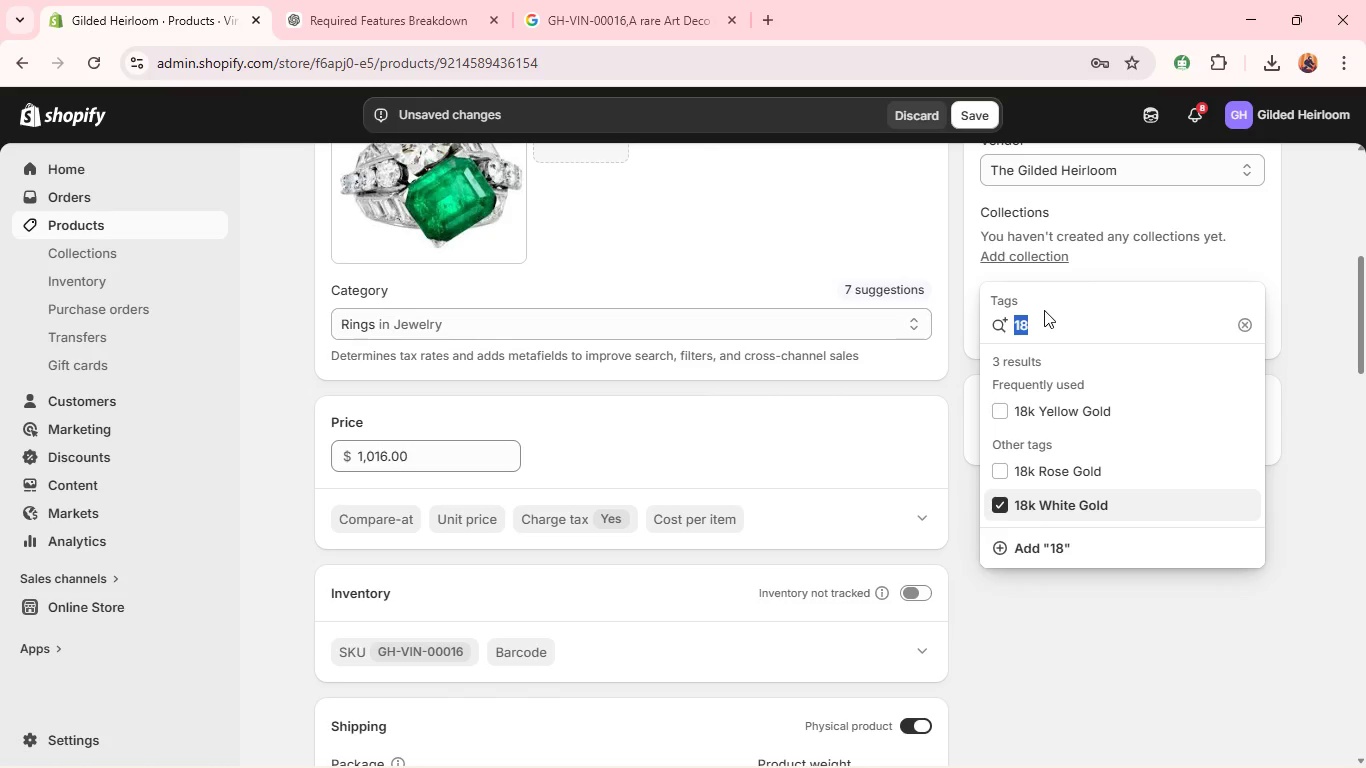 
type(Emer)
 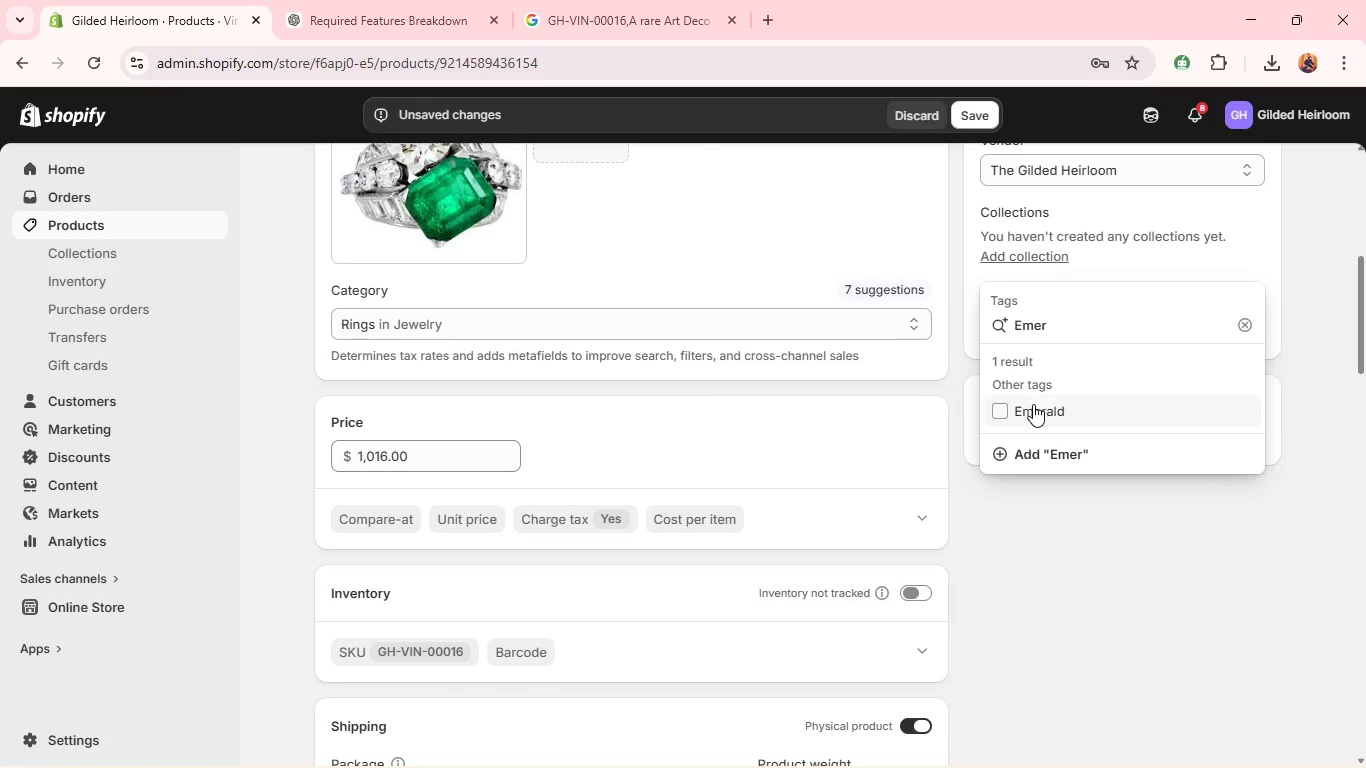 
left_click([1034, 408])
 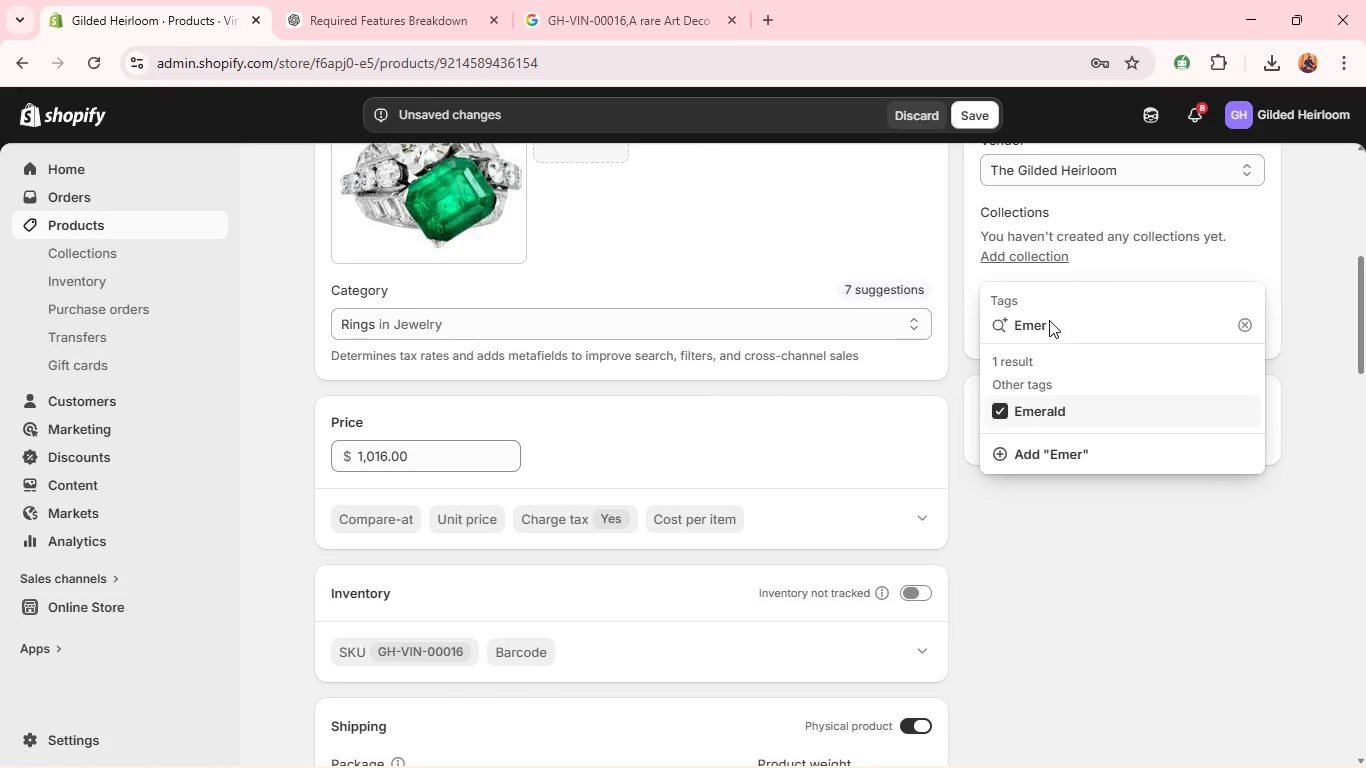 
double_click([1049, 320])
 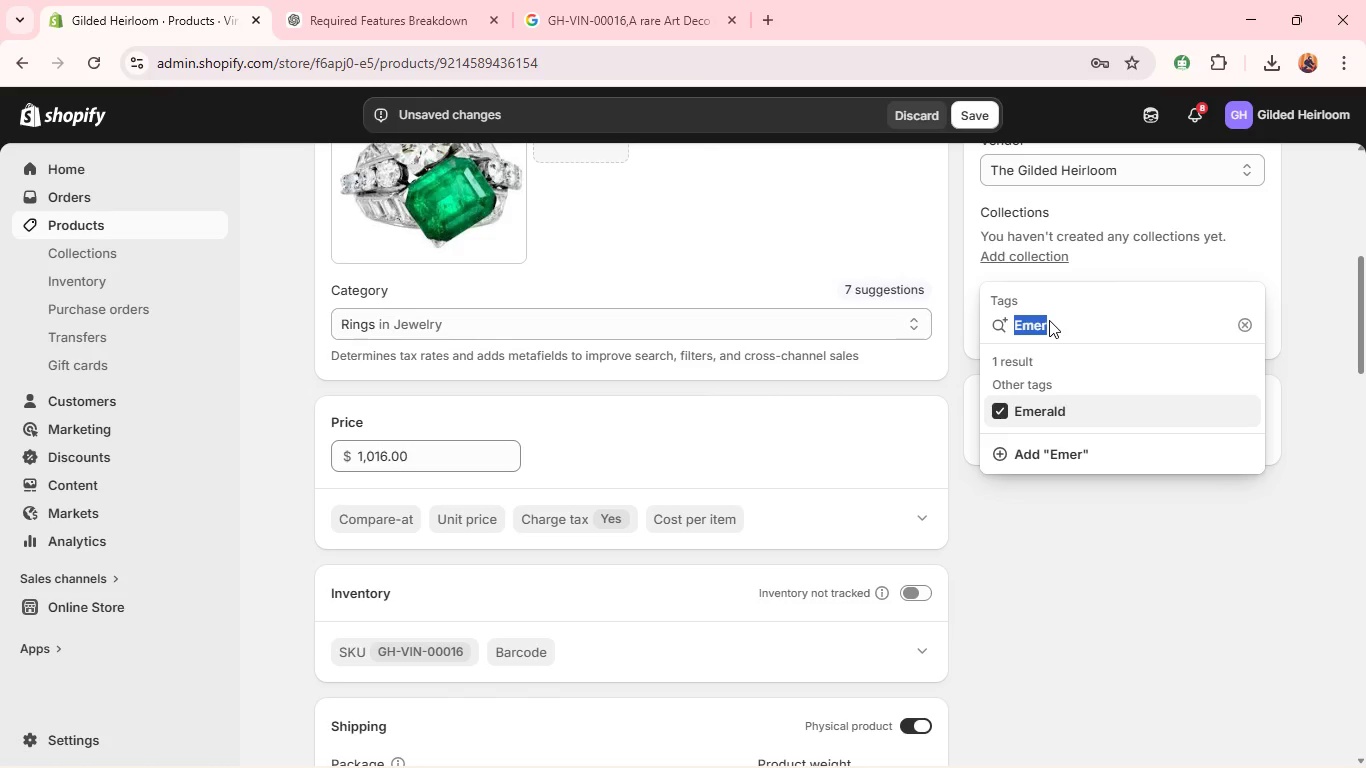 
triple_click([1049, 320])
 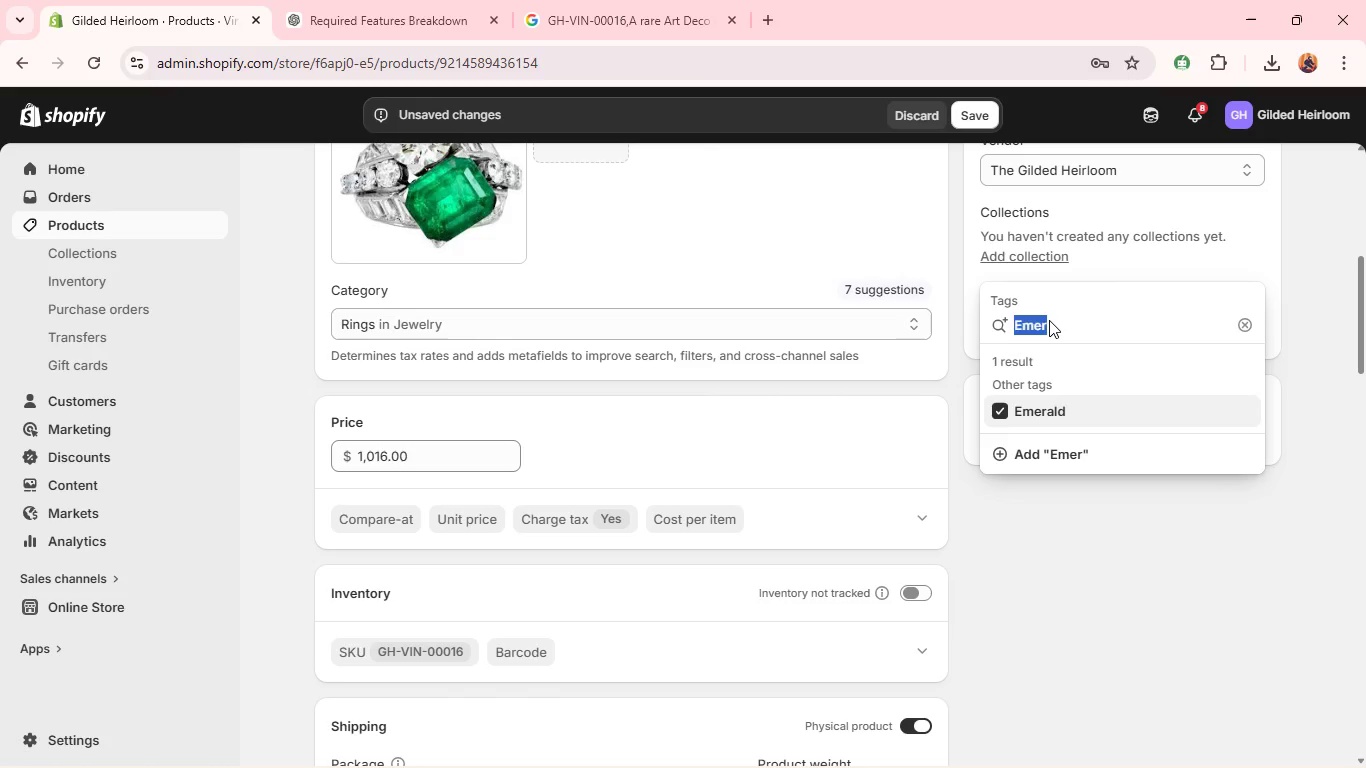 
type(Rin)
 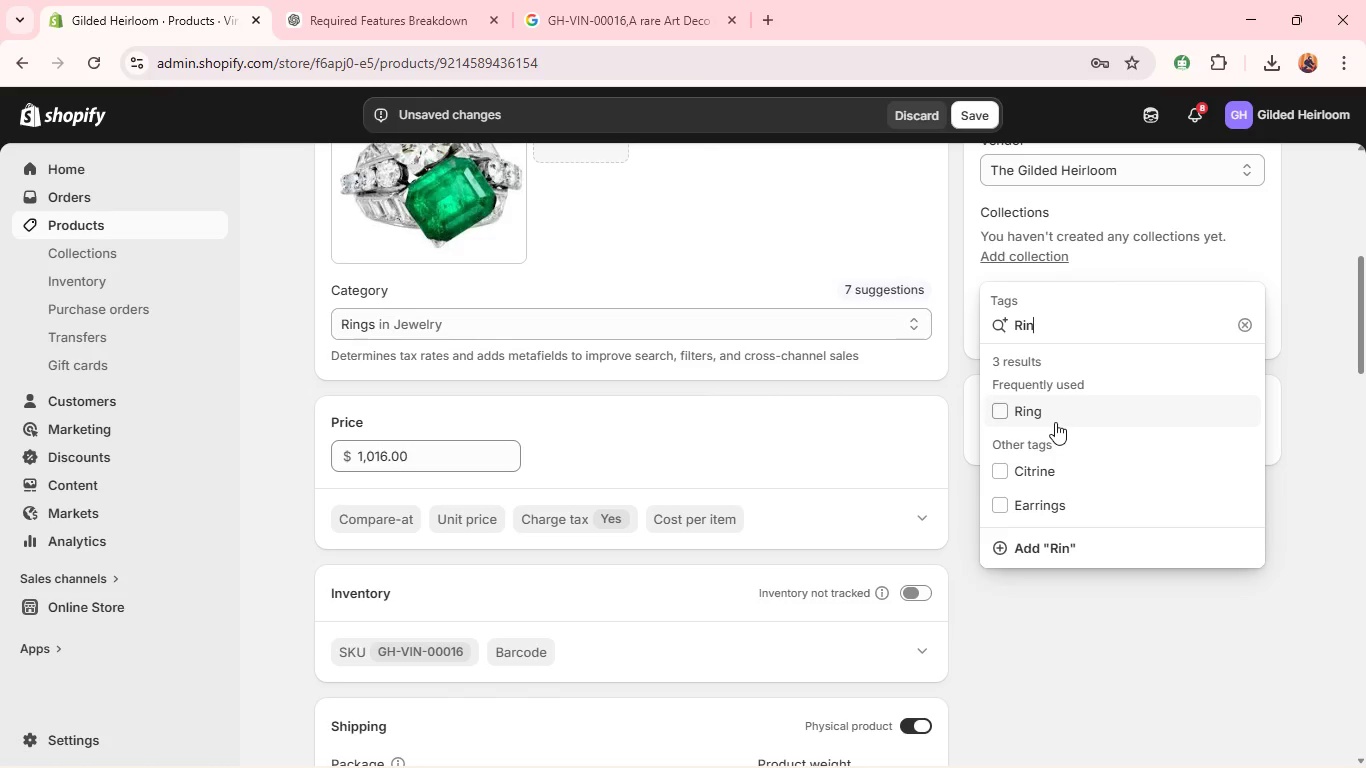 
left_click([1050, 420])
 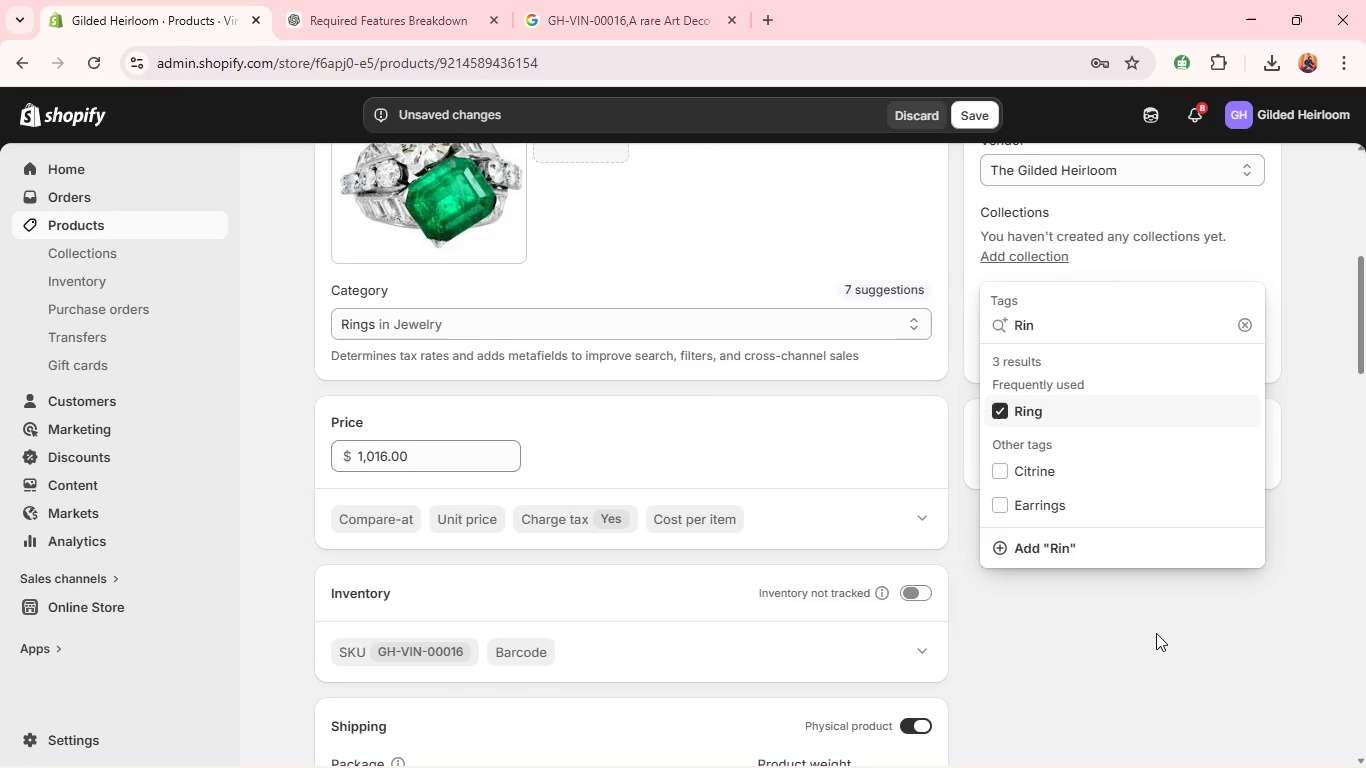 
left_click([1154, 637])
 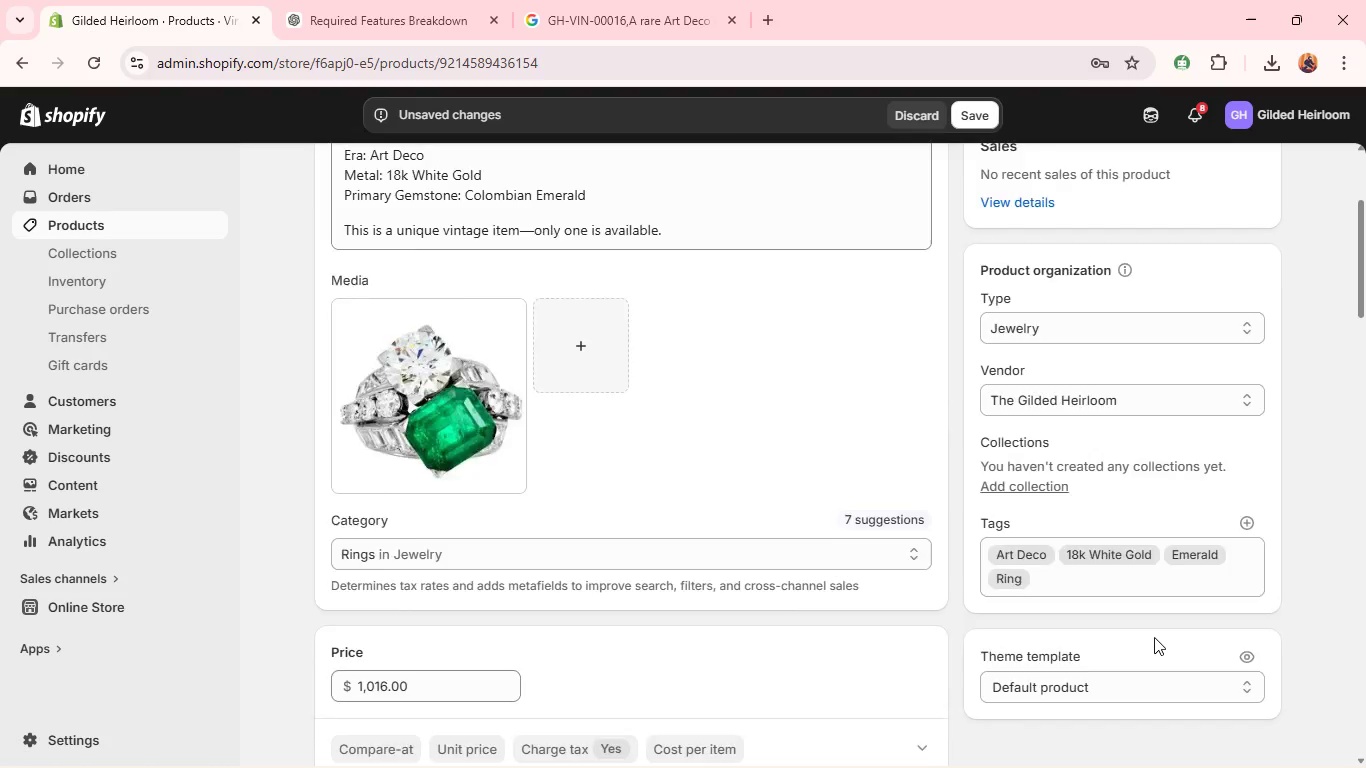 
wait(12.39)
 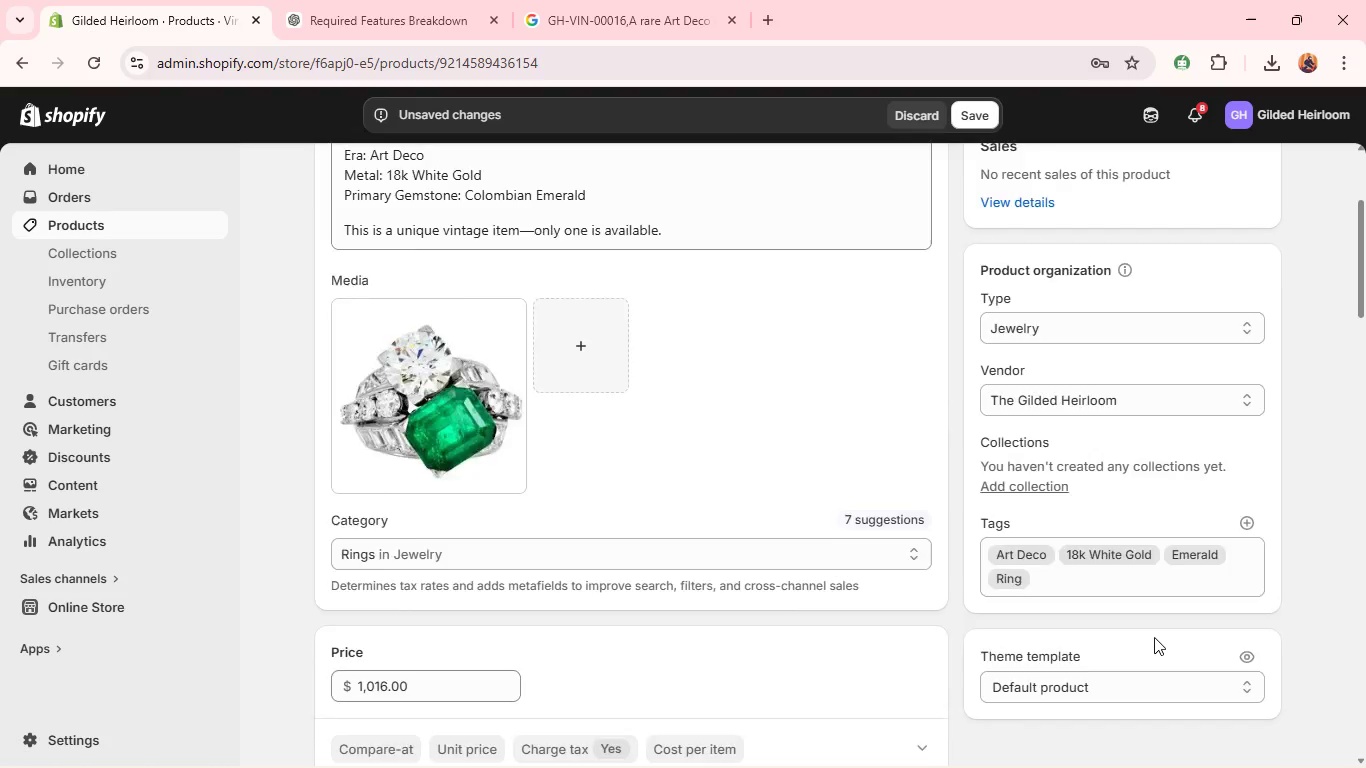 
left_click([1072, 635])
 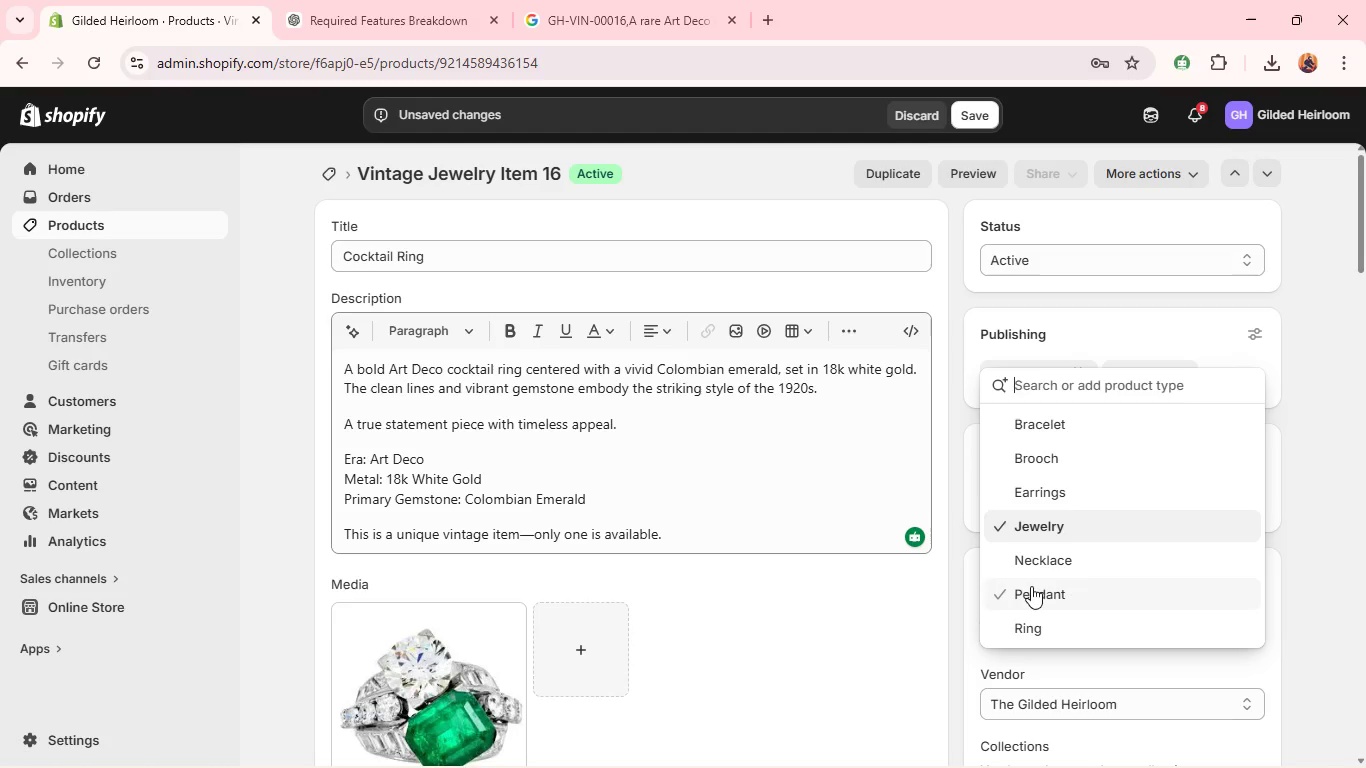 
left_click([1020, 617])
 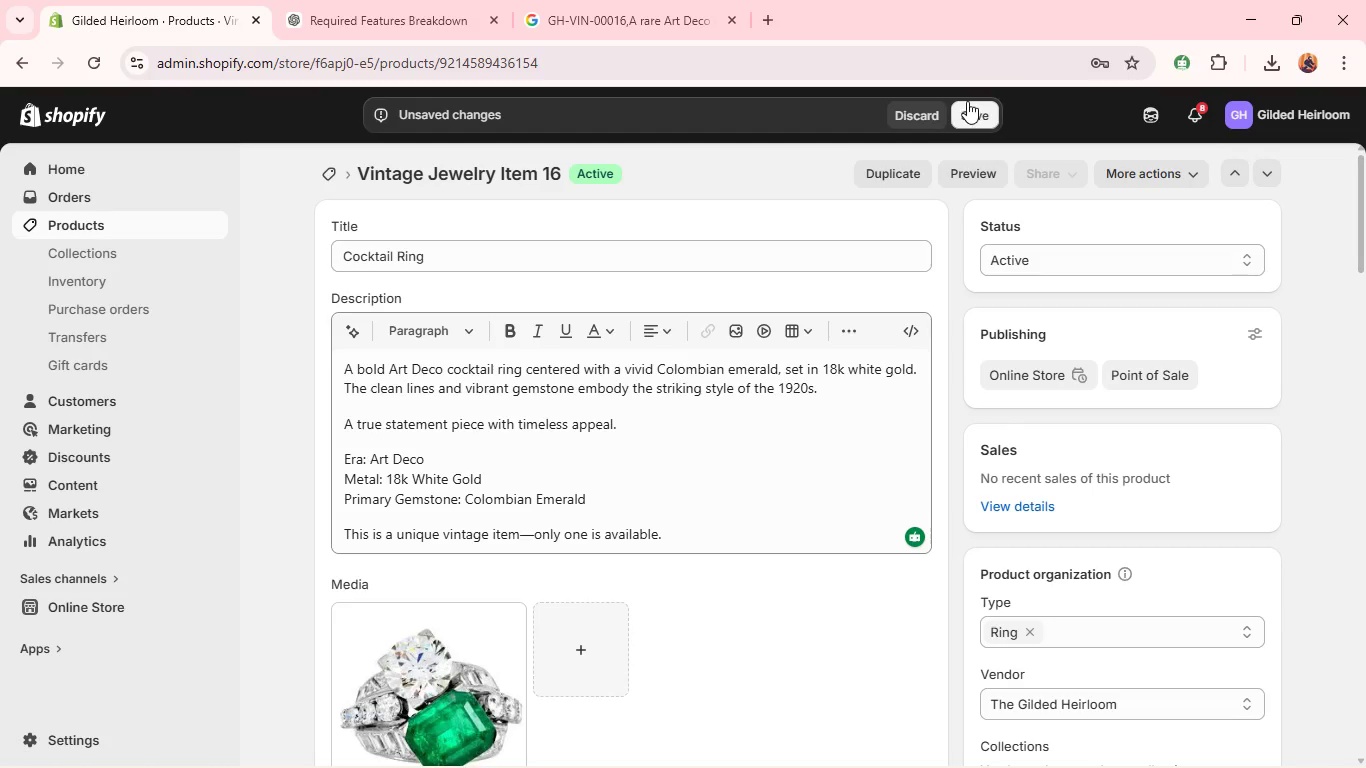 
left_click([976, 106])
 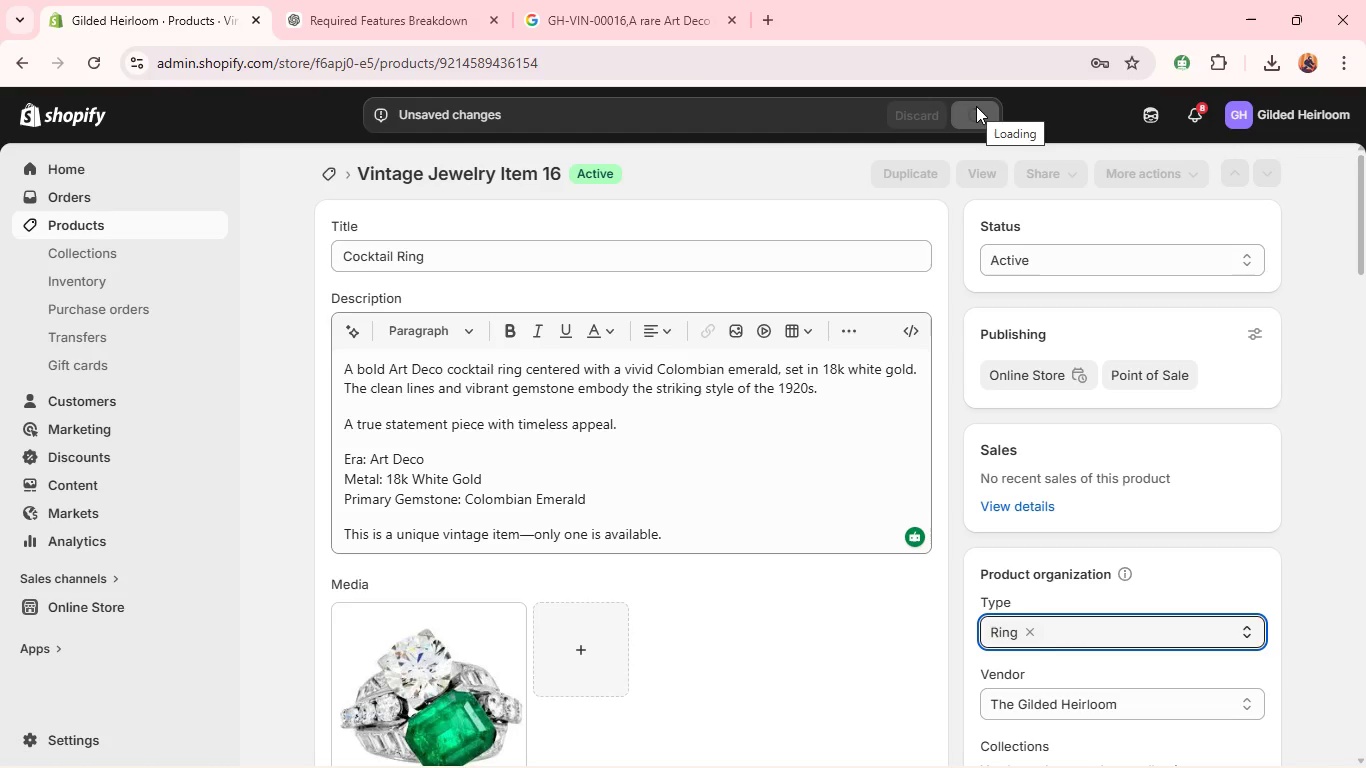 
wait(13.27)
 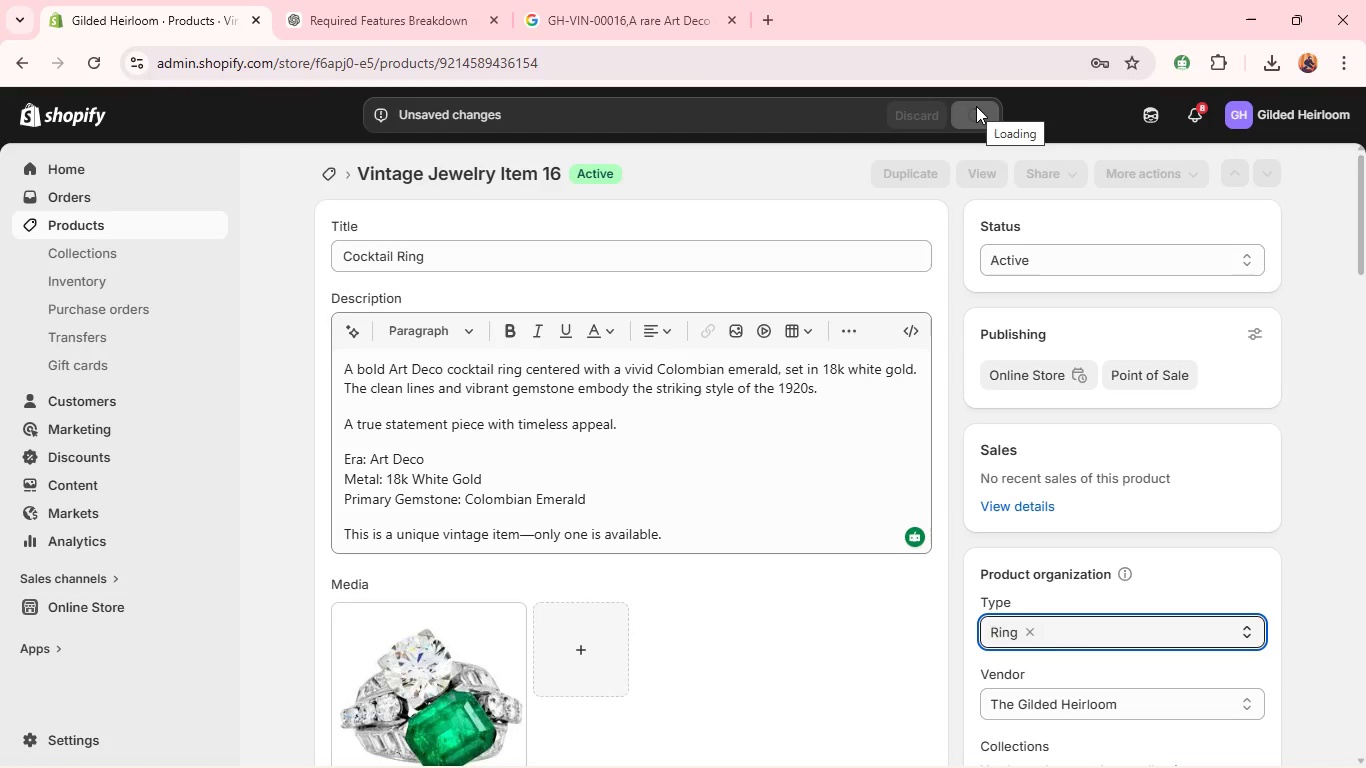 
left_click([322, 187])
 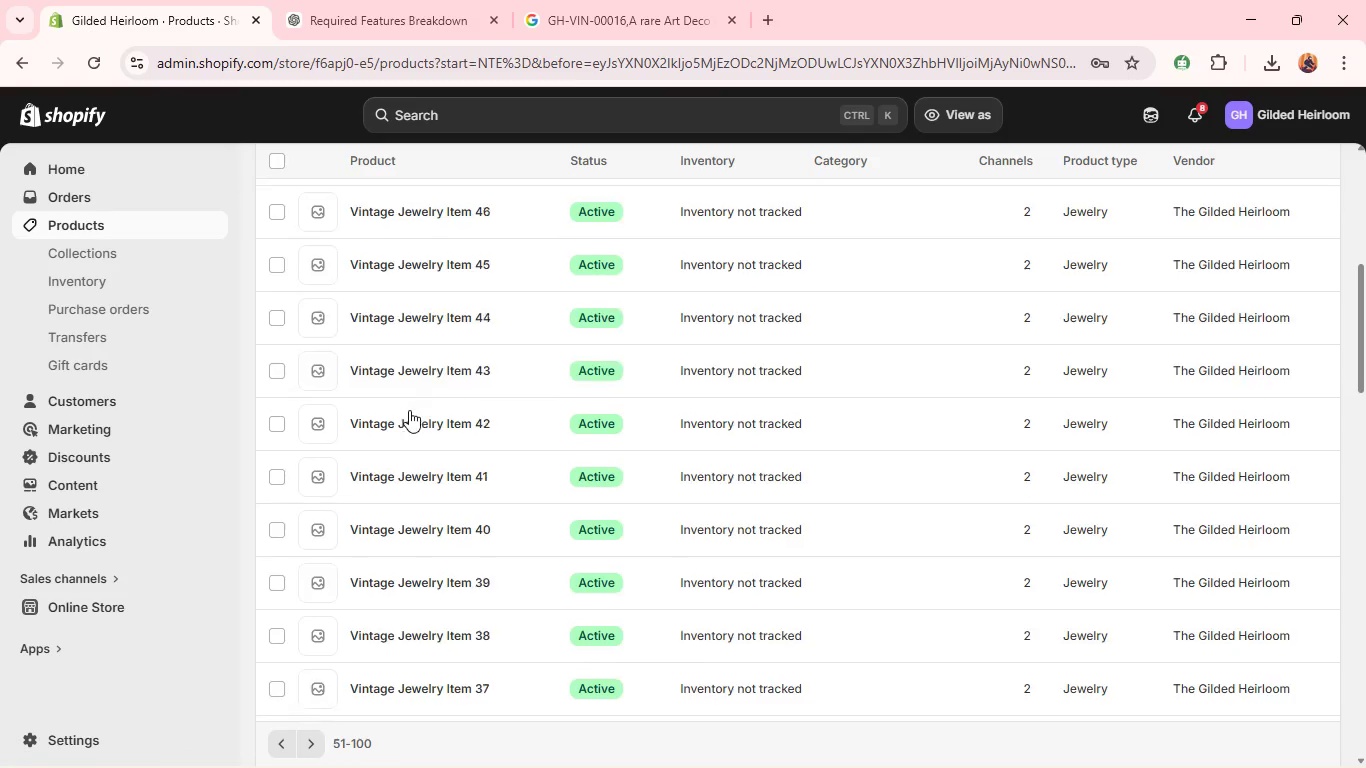 
wait(13.23)
 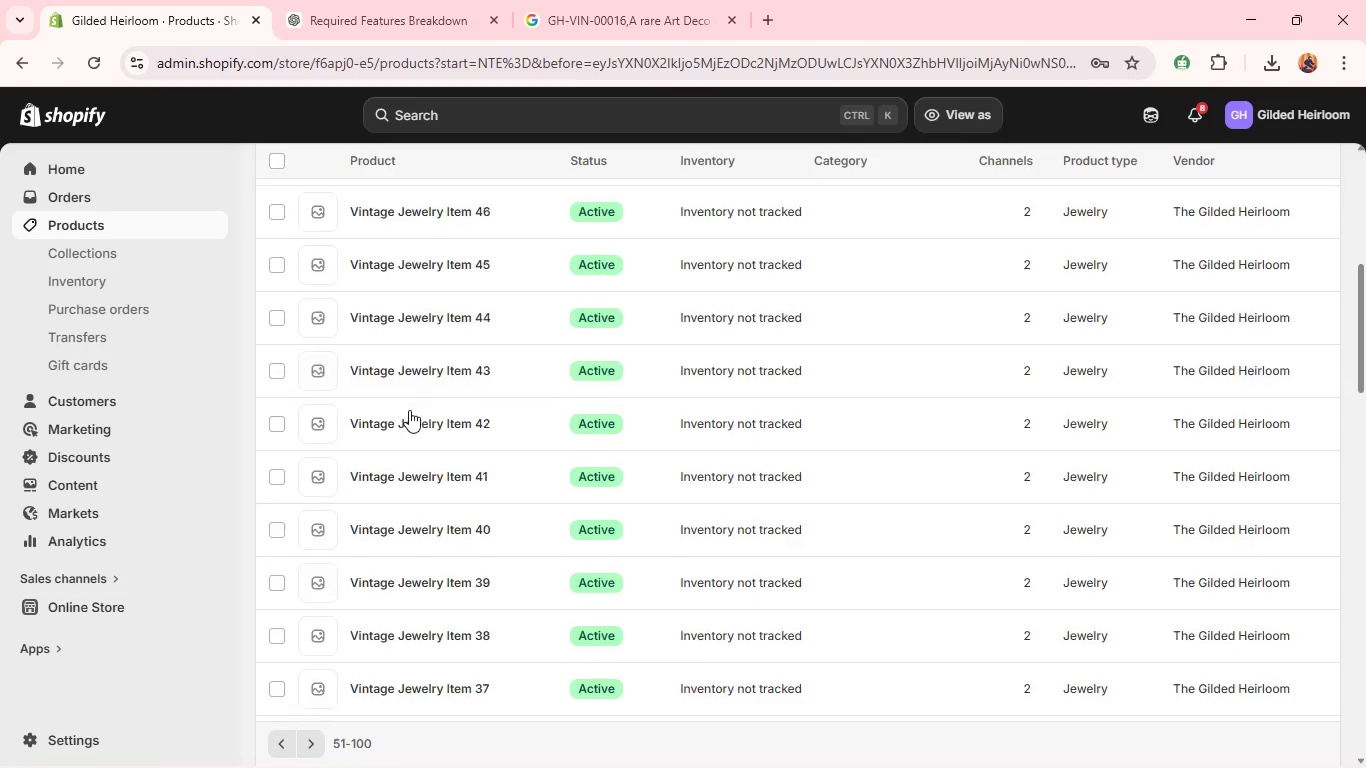 
left_click([403, 423])
 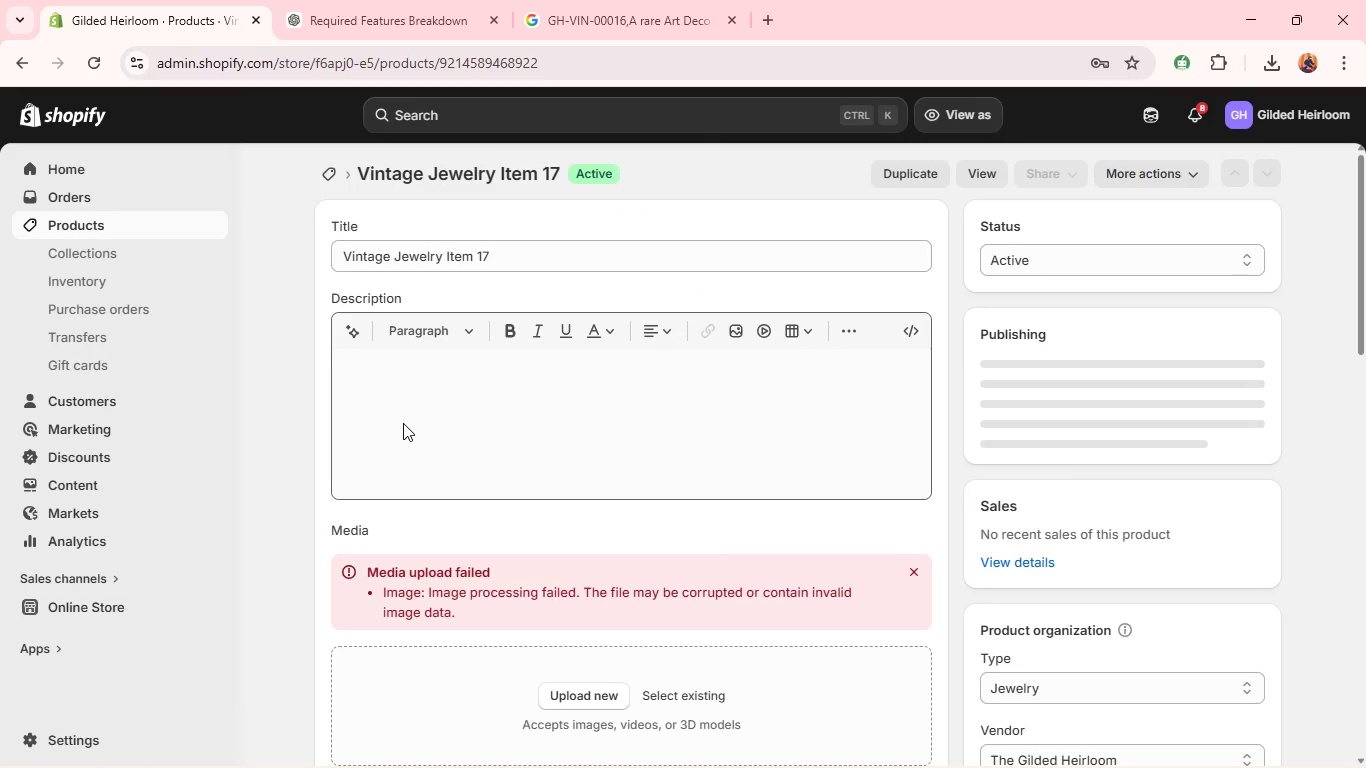 
wait(6.92)
 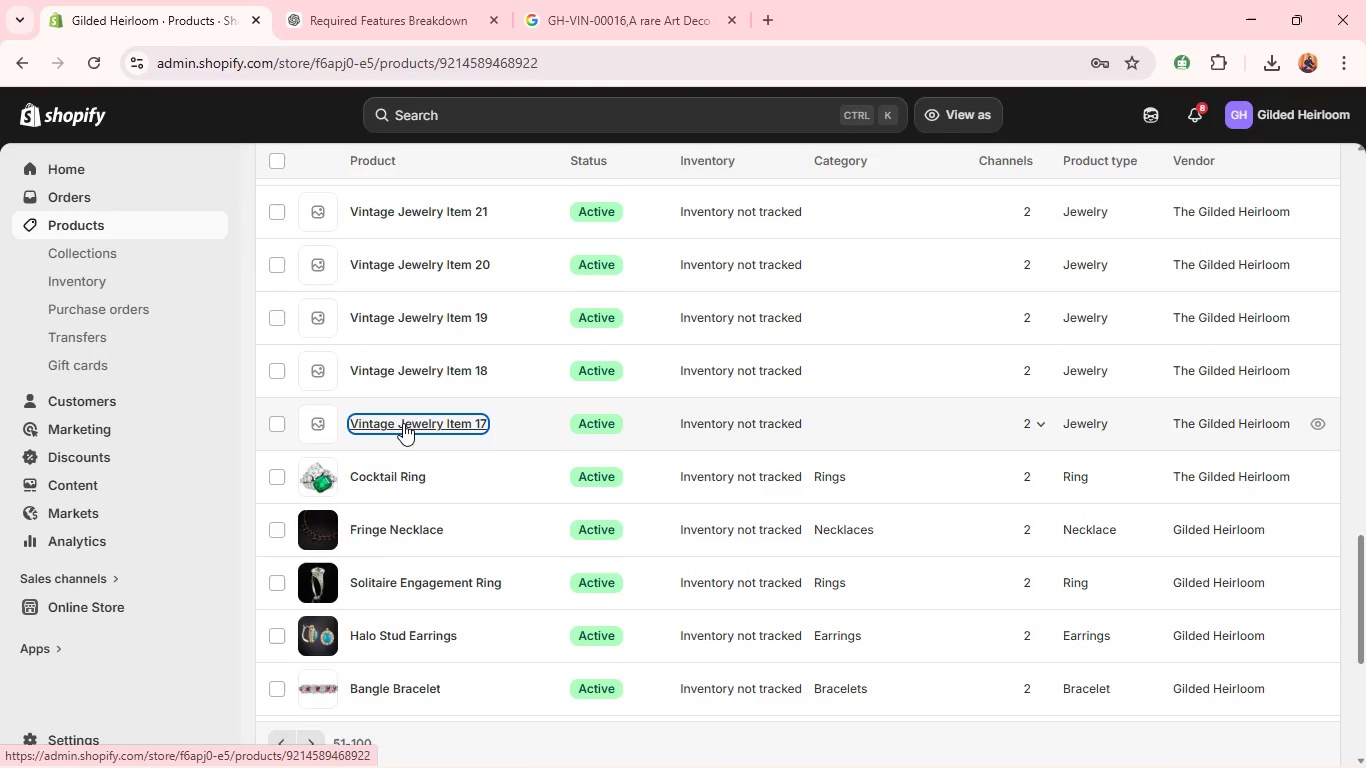 
double_click([436, 250])
 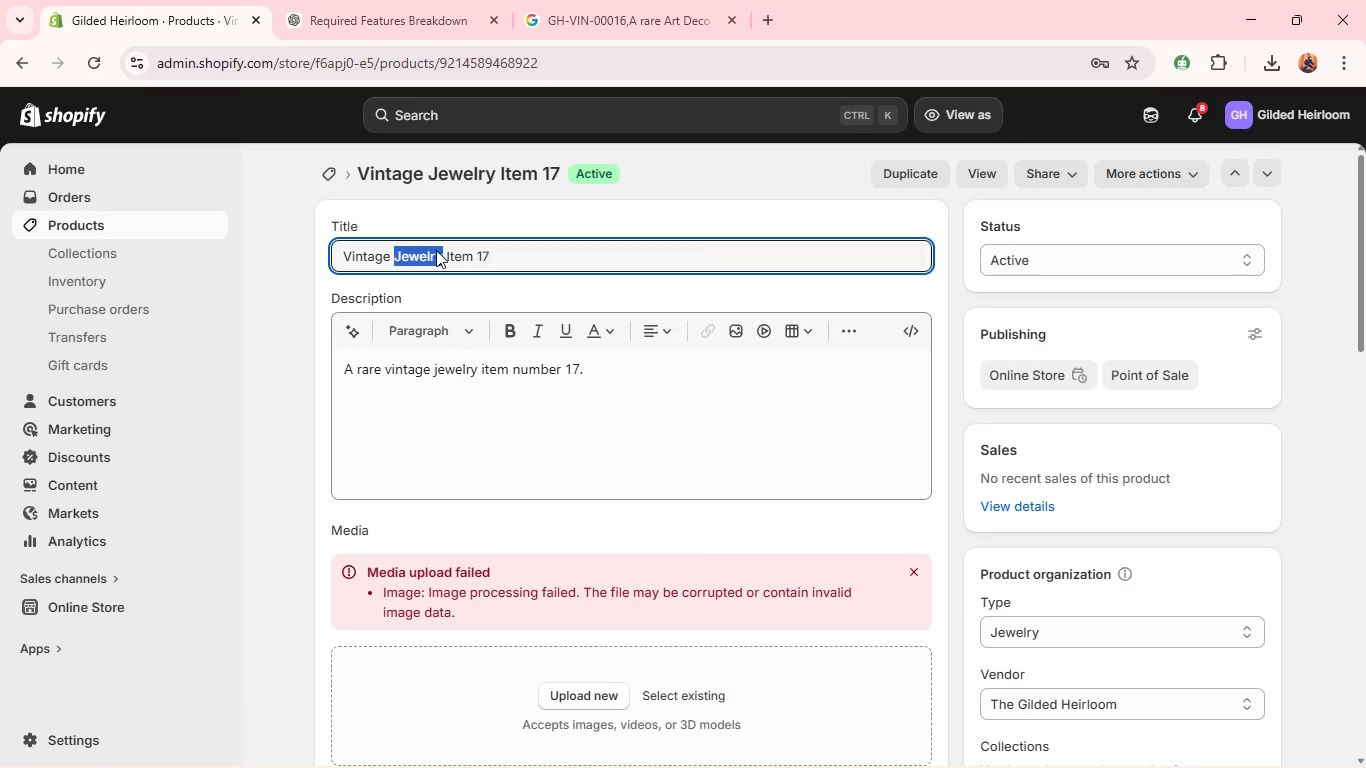 
triple_click([436, 250])
 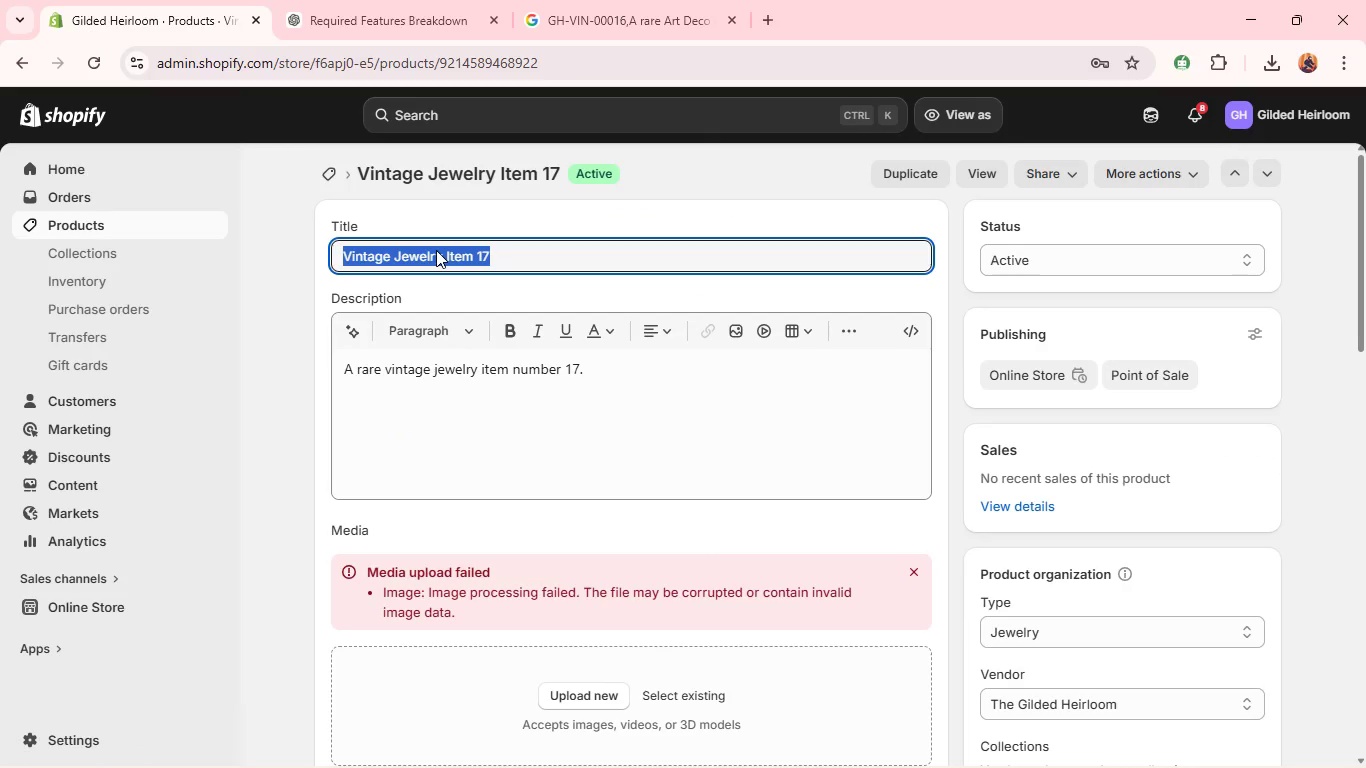 
triple_click([436, 250])
 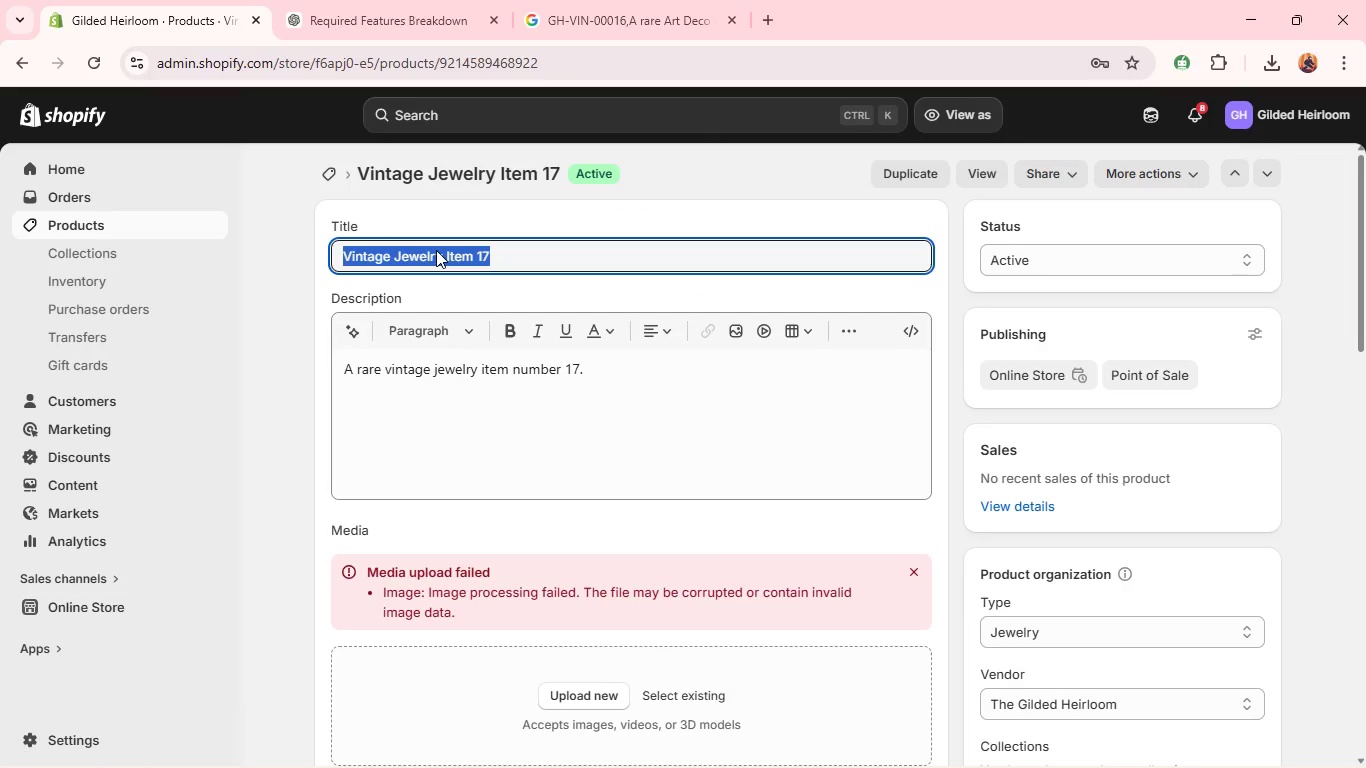 
key(Backspace)
 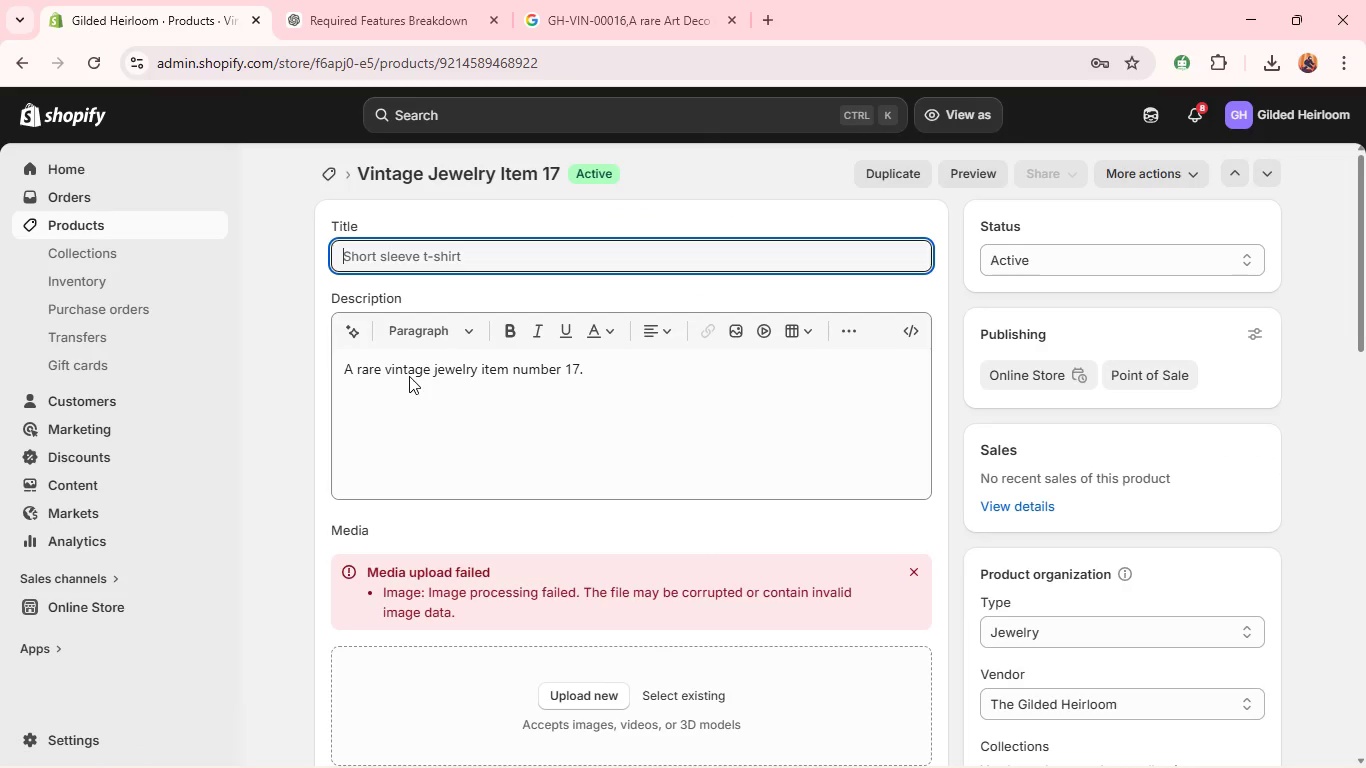 
double_click([409, 376])
 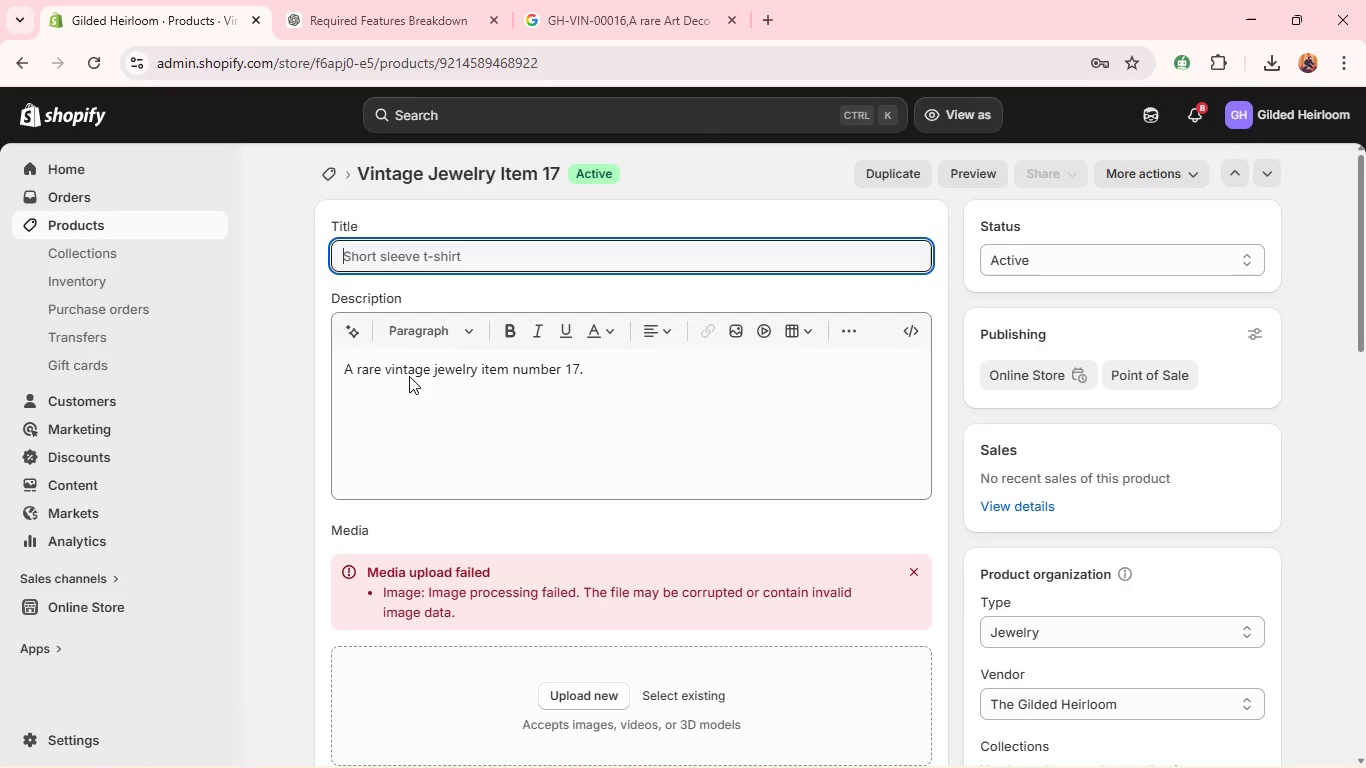 
triple_click([409, 376])
 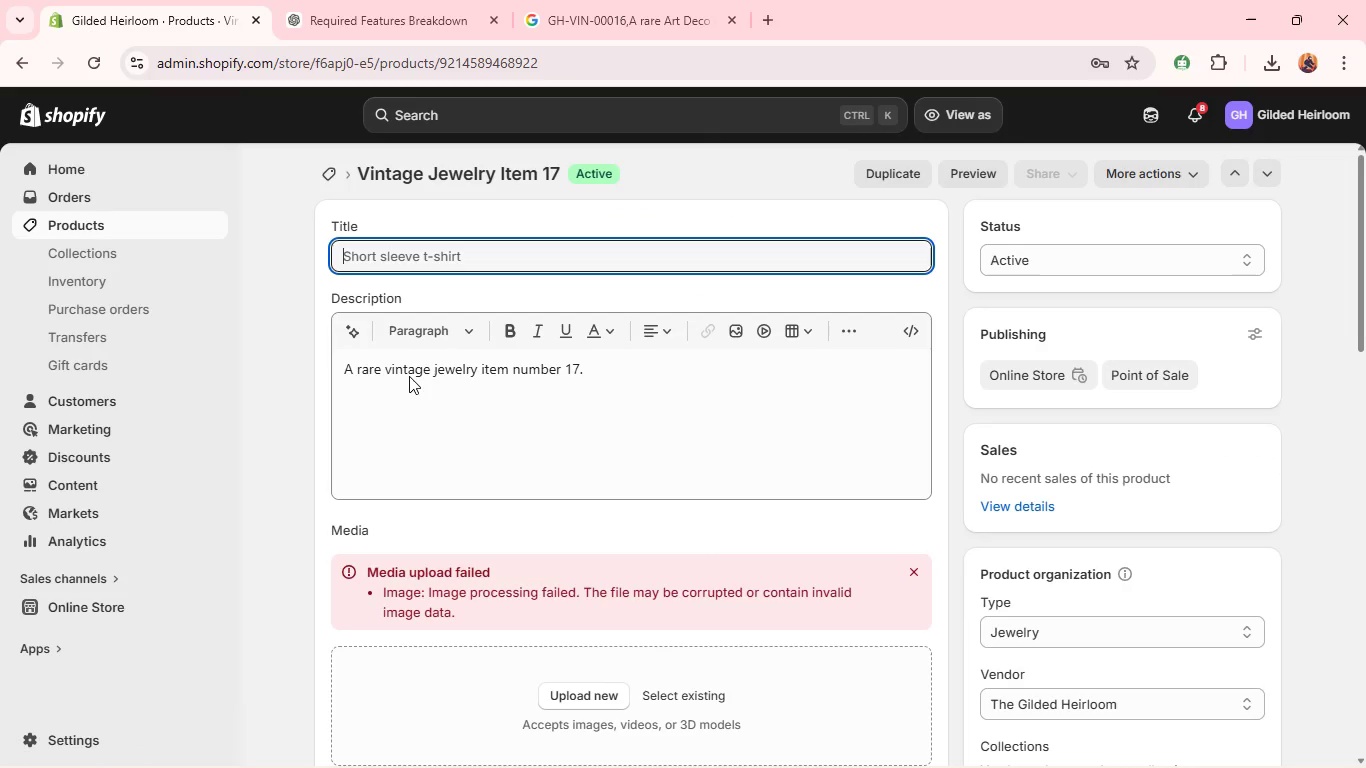 
triple_click([409, 376])
 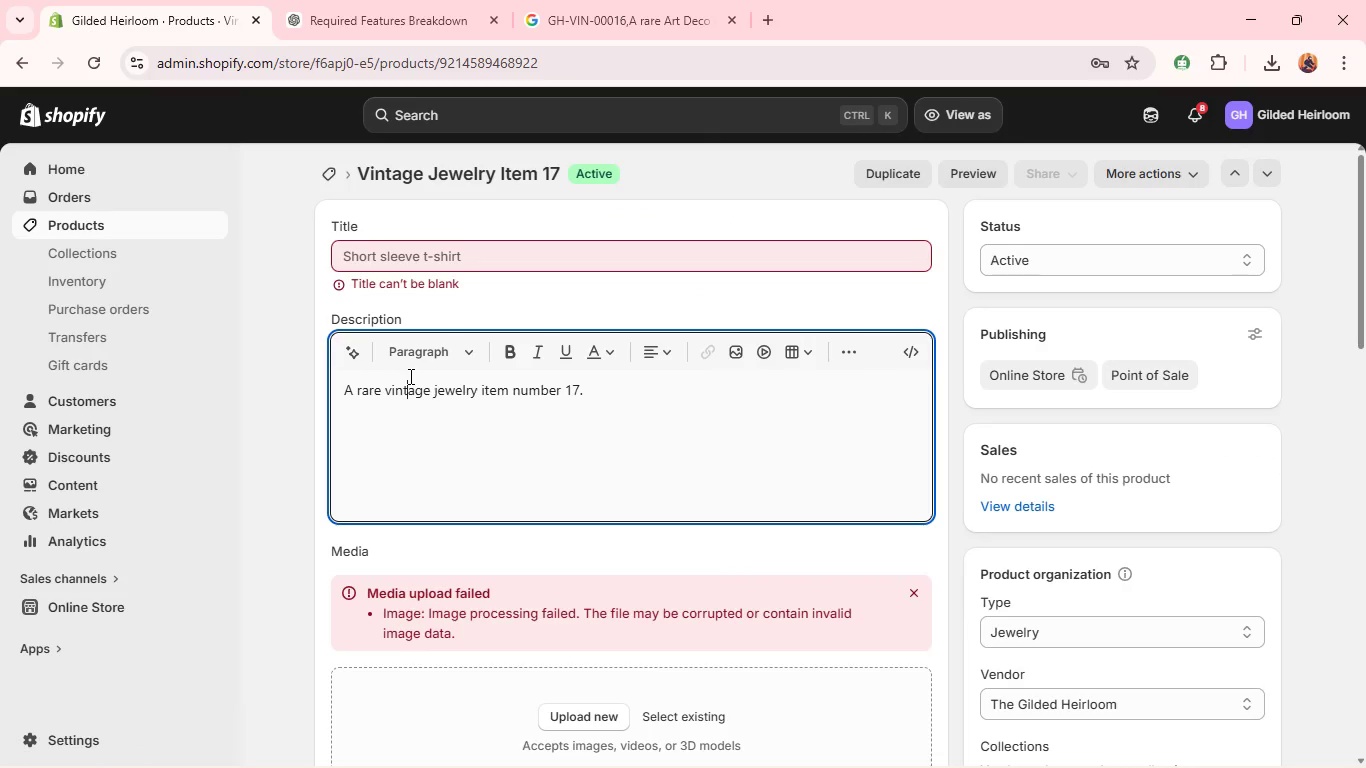 
double_click([409, 376])
 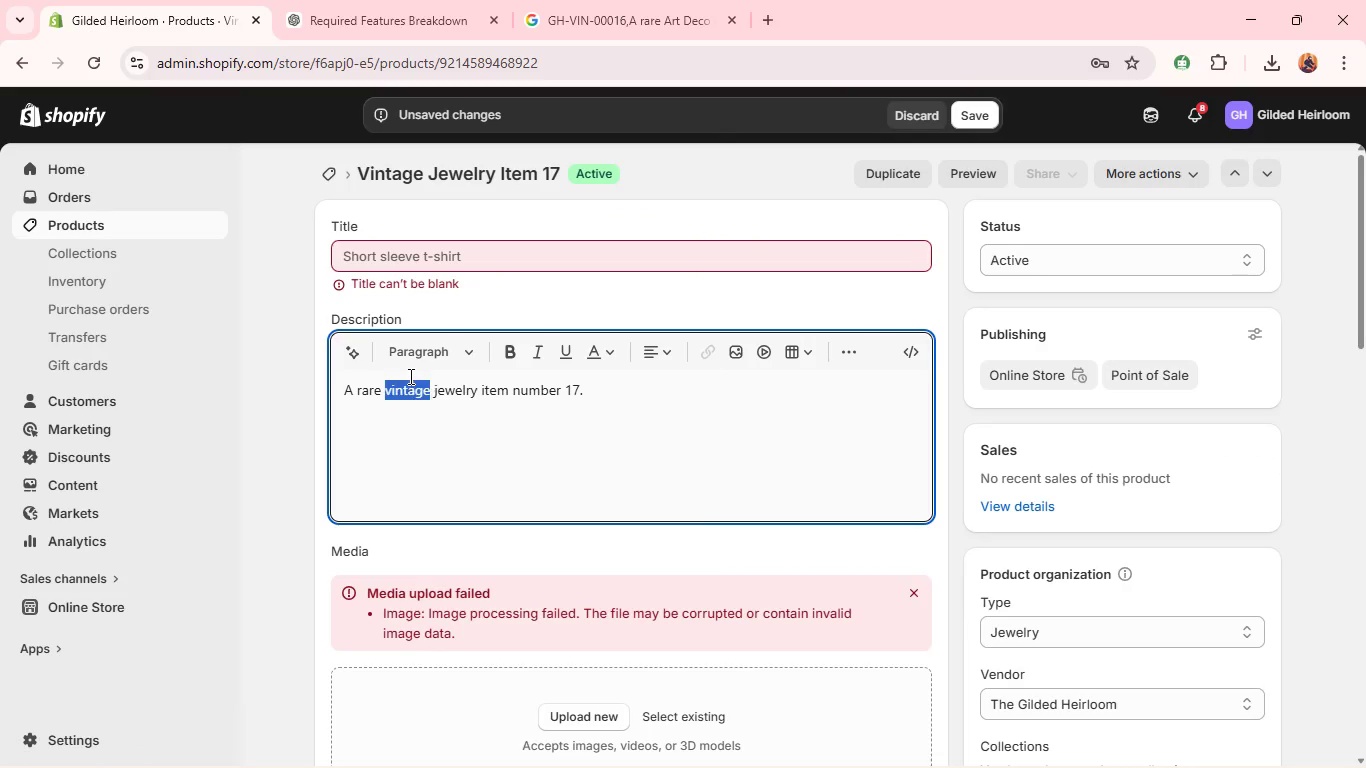 
triple_click([409, 376])
 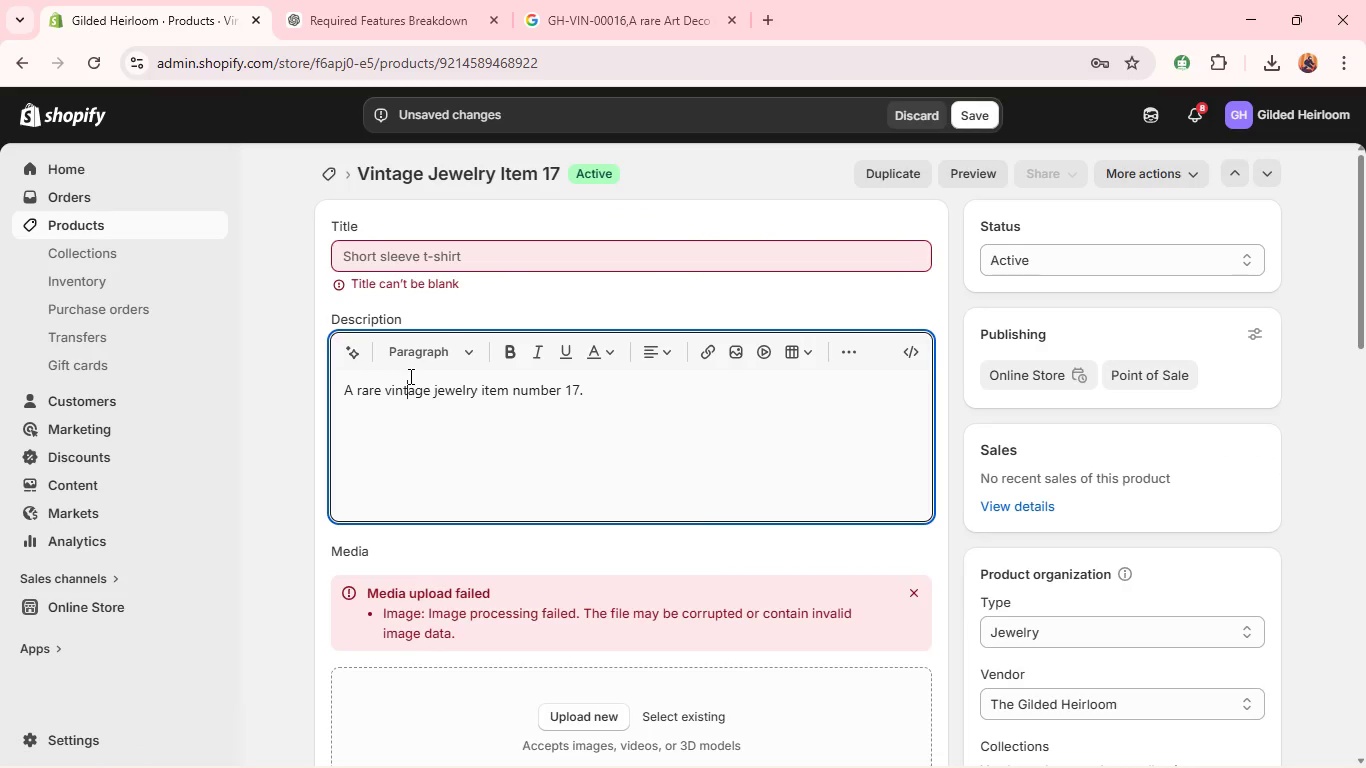 
triple_click([409, 376])
 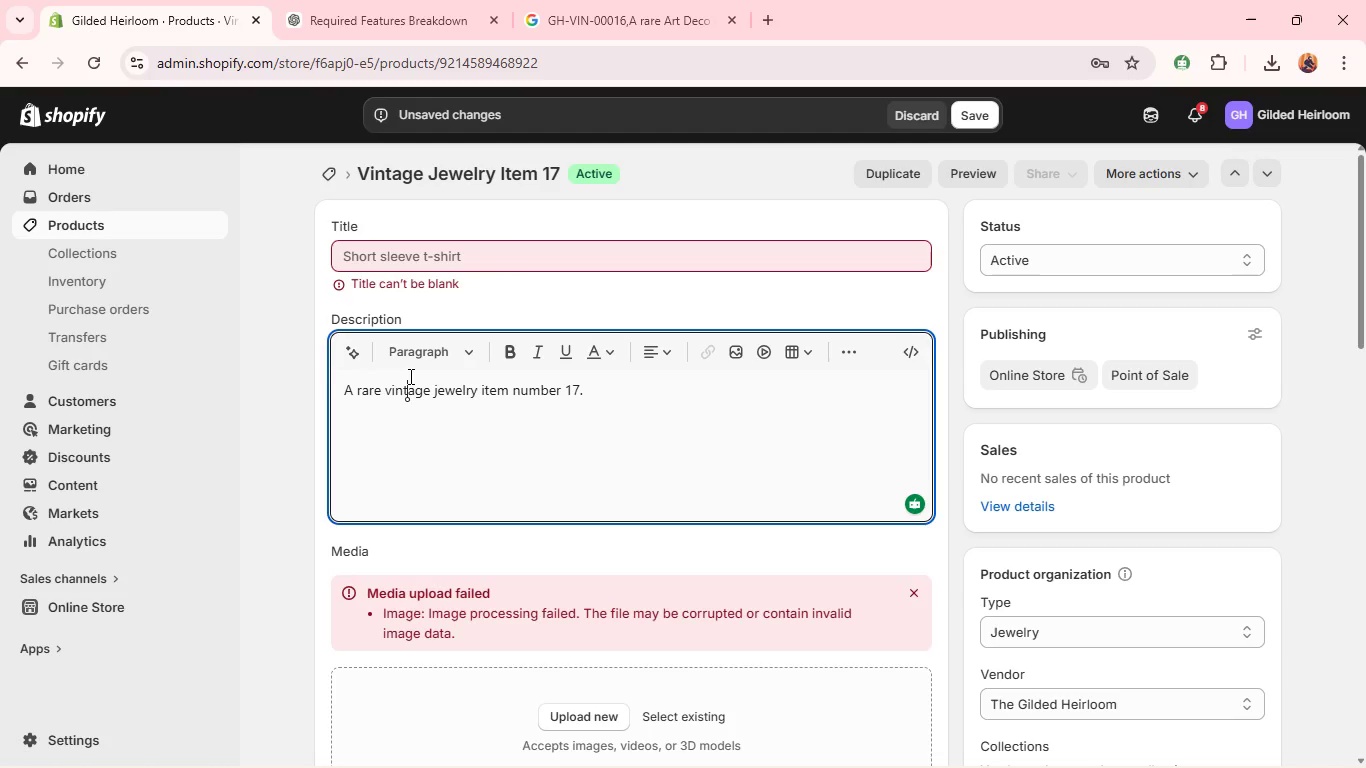 
key(Control+A)
 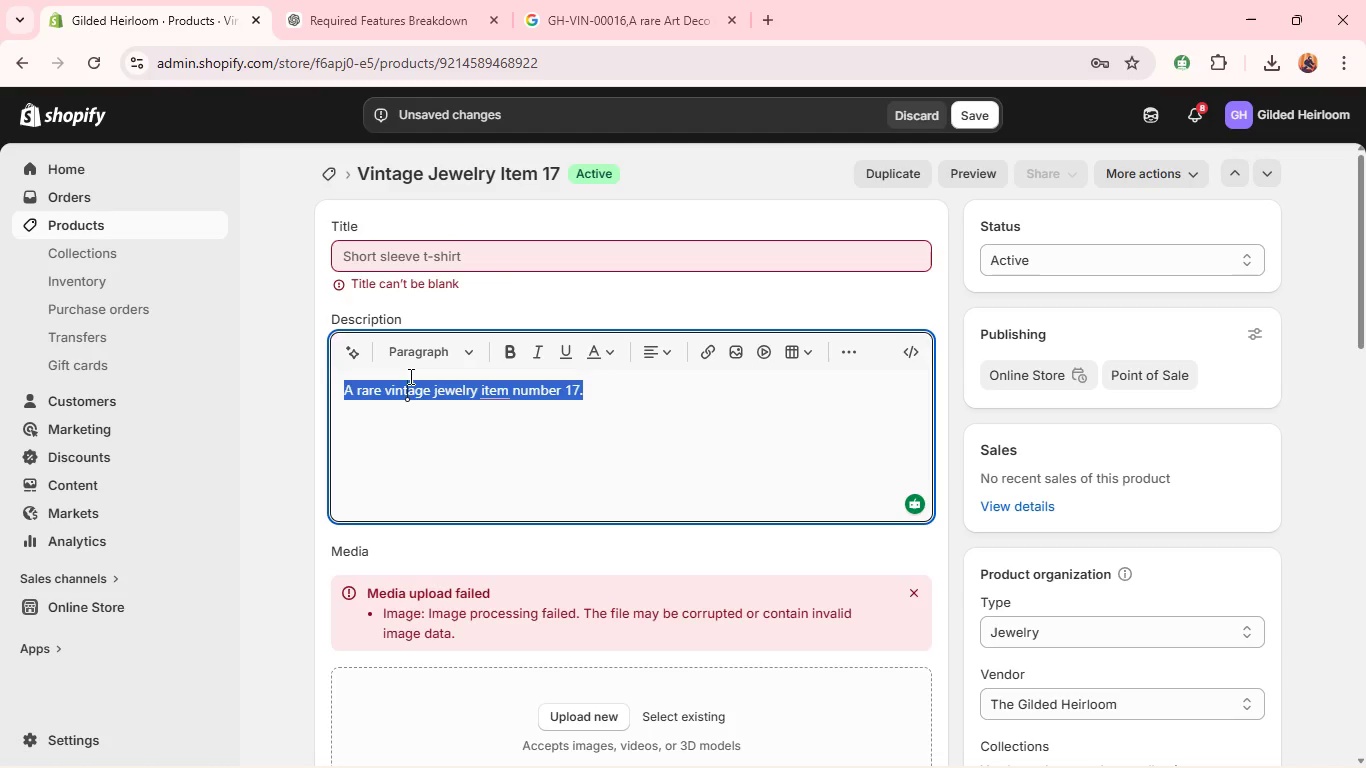 
key(Backspace)
 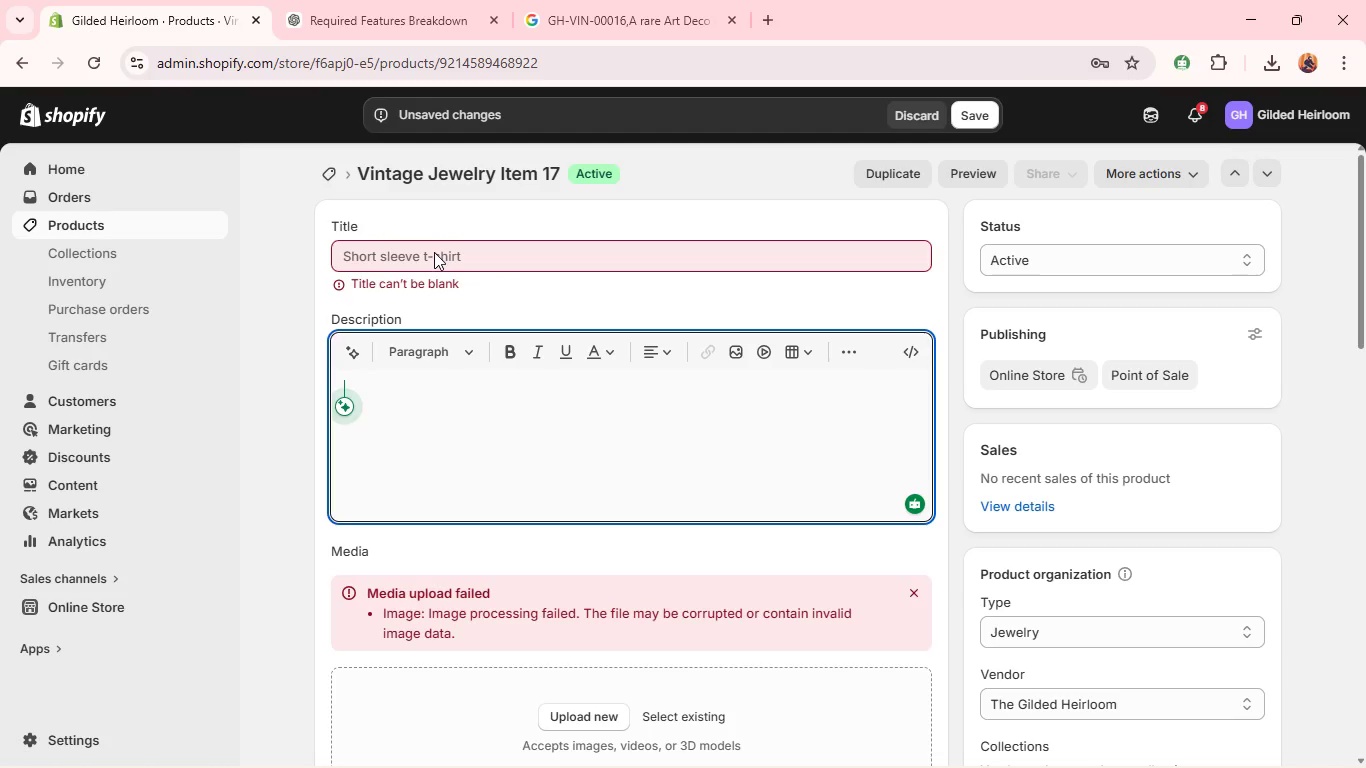 
type(A delicate art )
key(Backspace)
key(Backspace)
key(Backspace)
key(Backspace)
type(Art Nouveau teardrop pendant)
 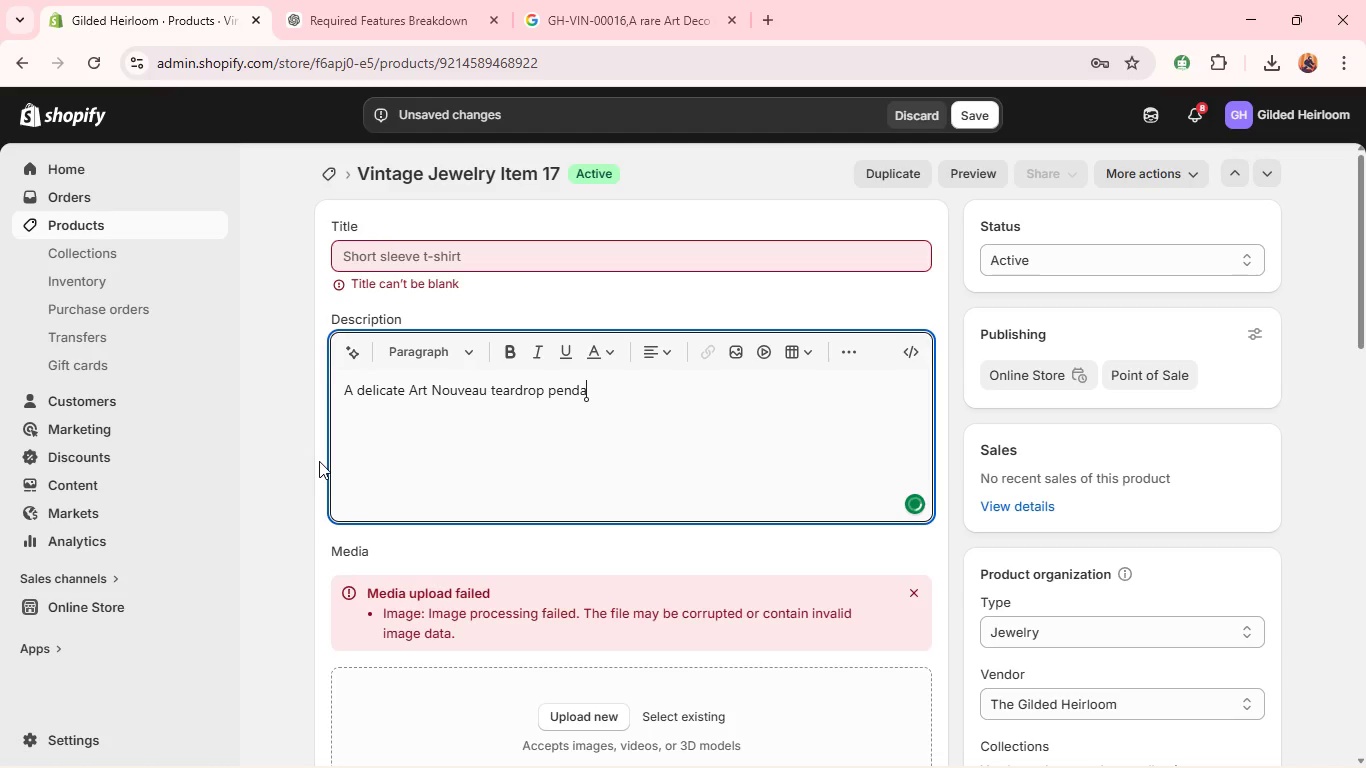 
wait(5.34)
 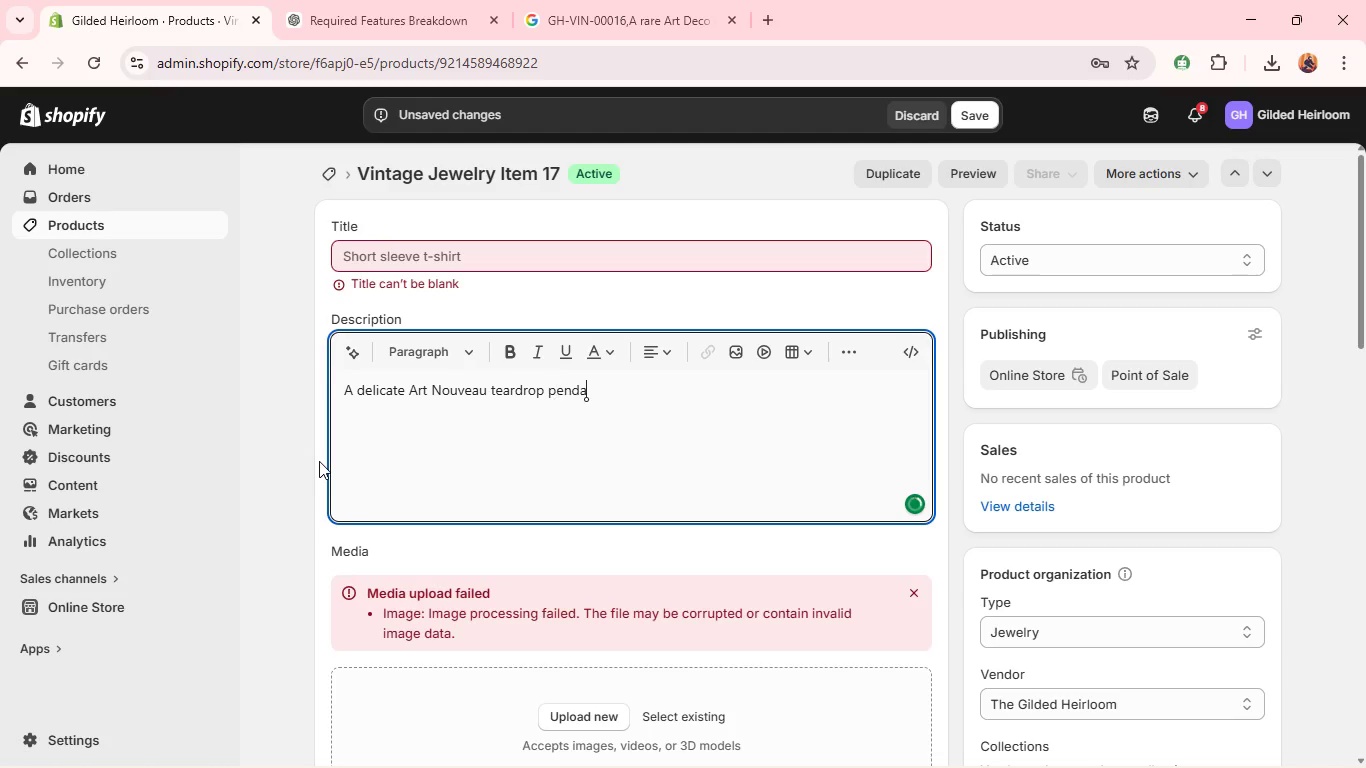 
left_click([402, 241])
 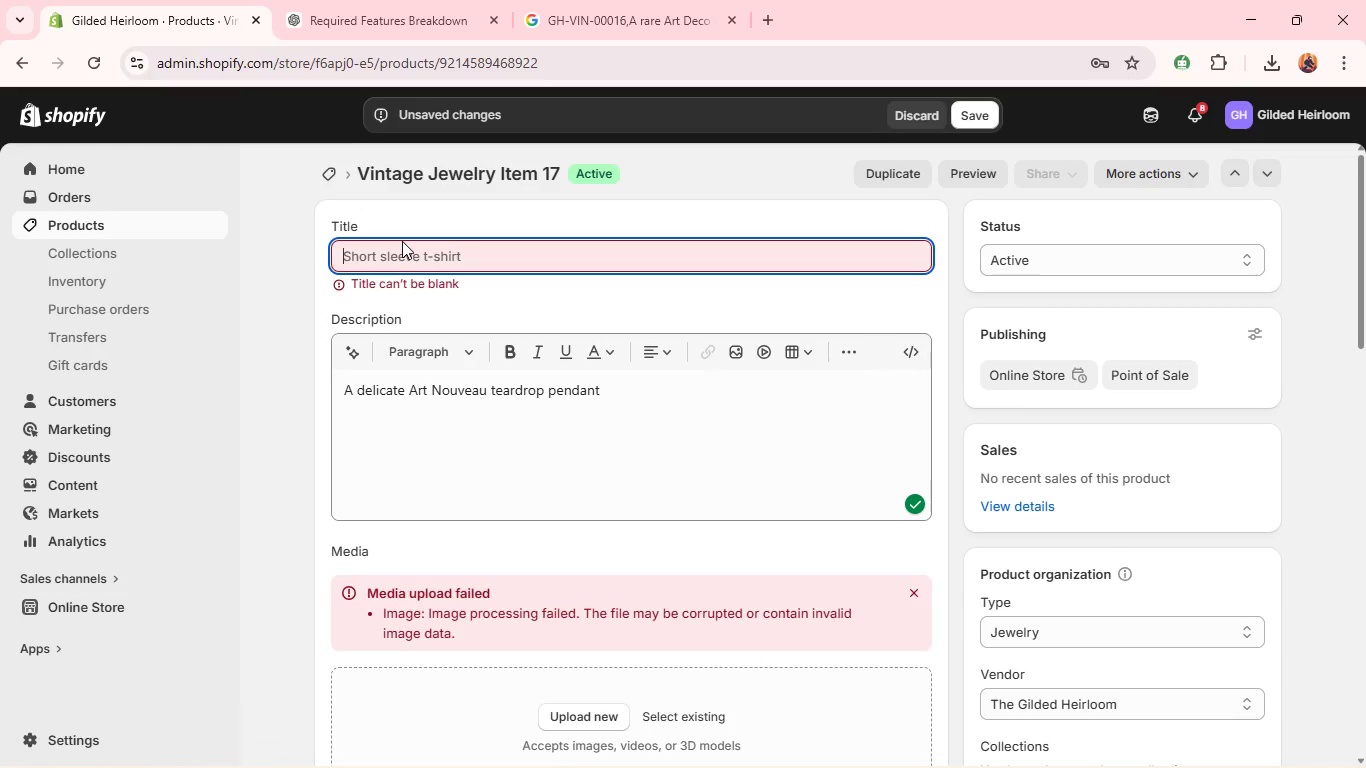 
type(Teardrop Tendant )
 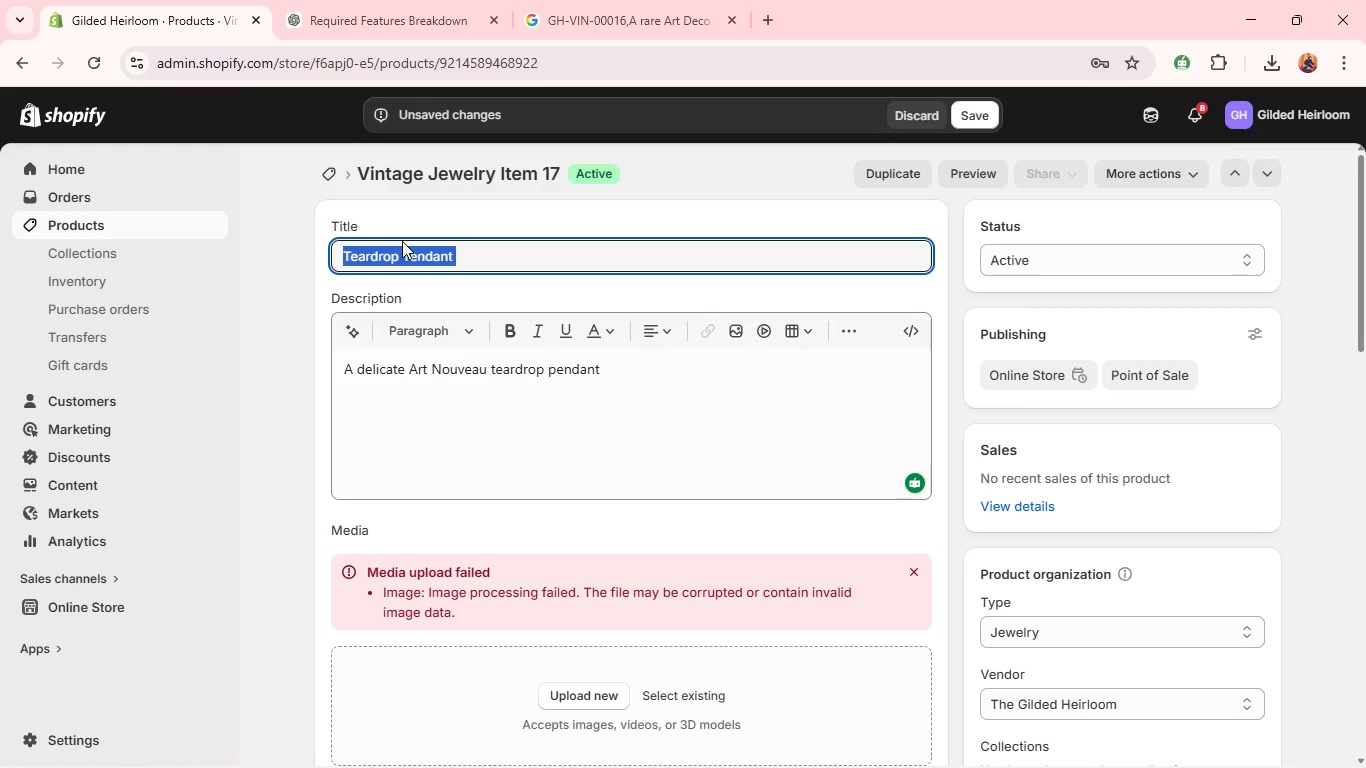 
key(Control+A)
 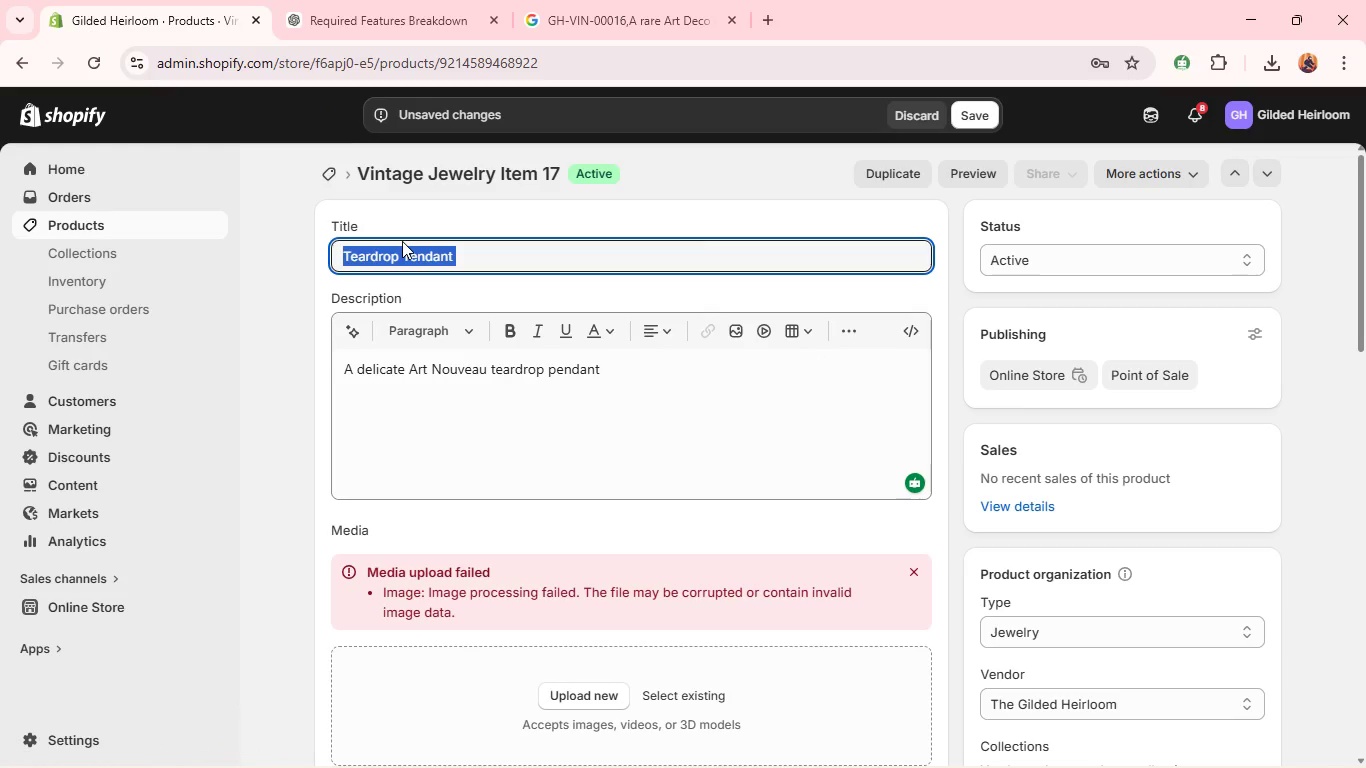 
key(Control+C)
 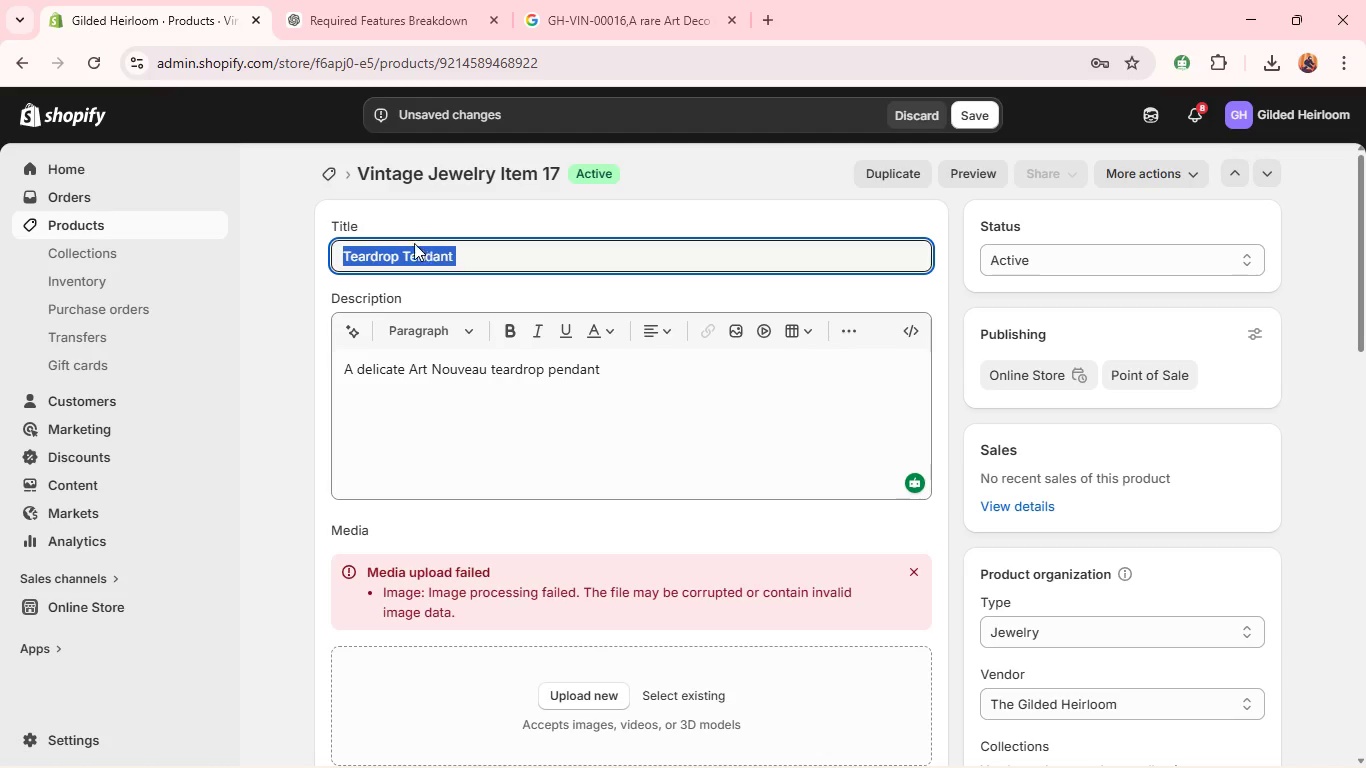 
left_click([409, 254])
 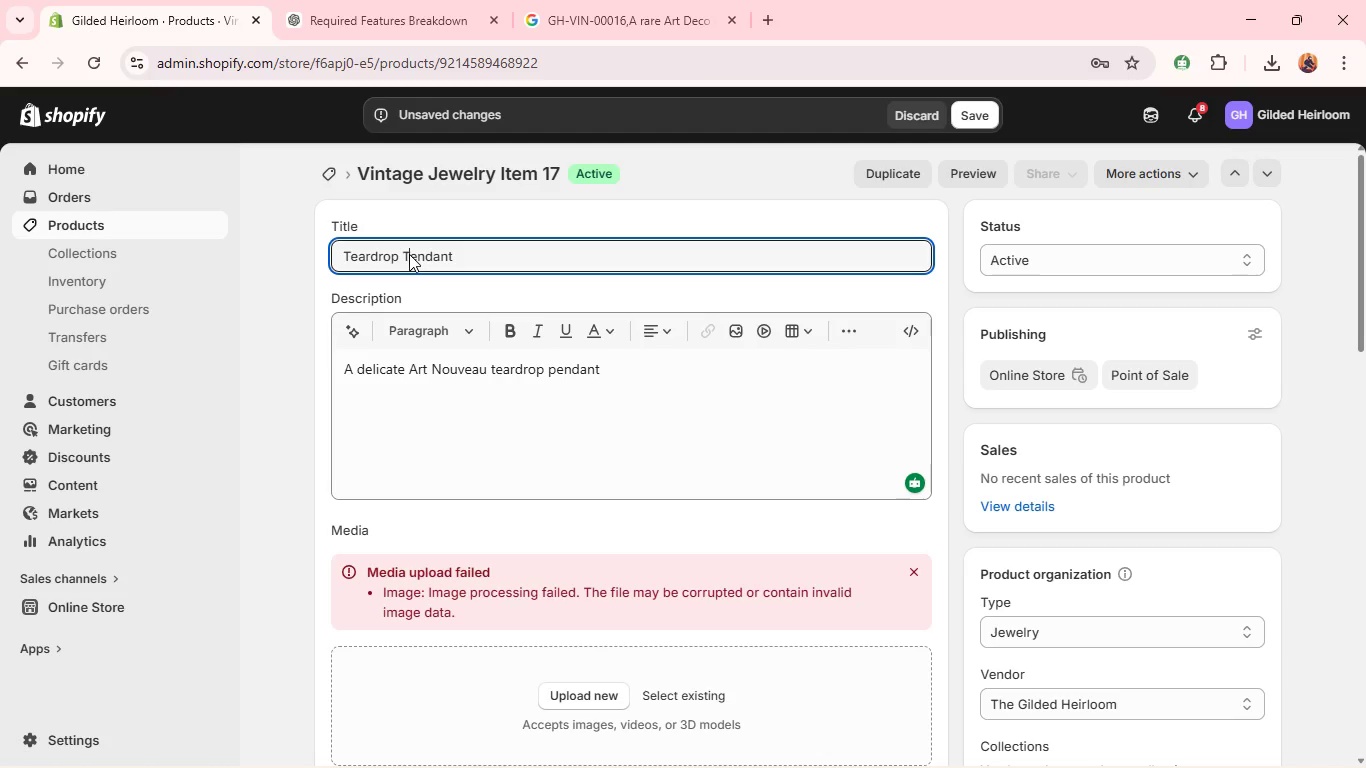 
key(Backspace)
 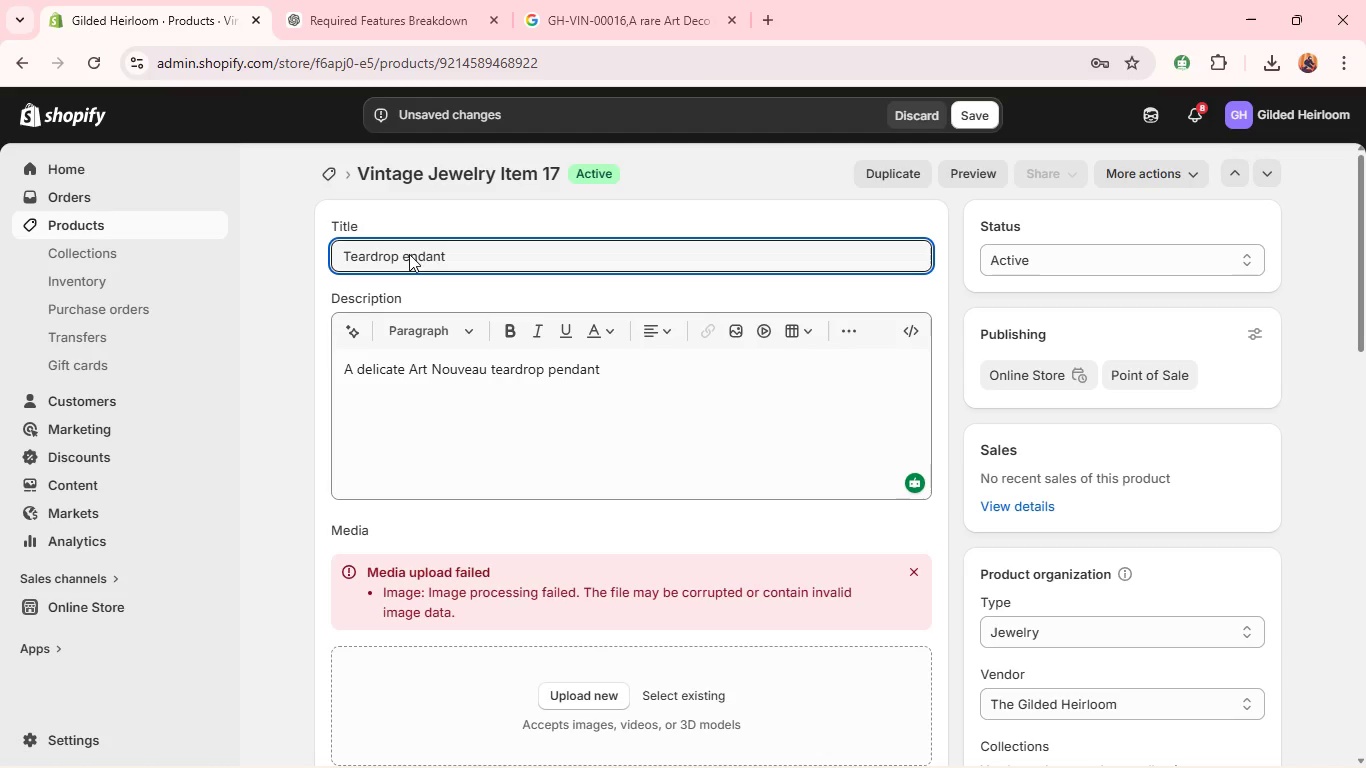 
key(Shift+ShiftLeft)
 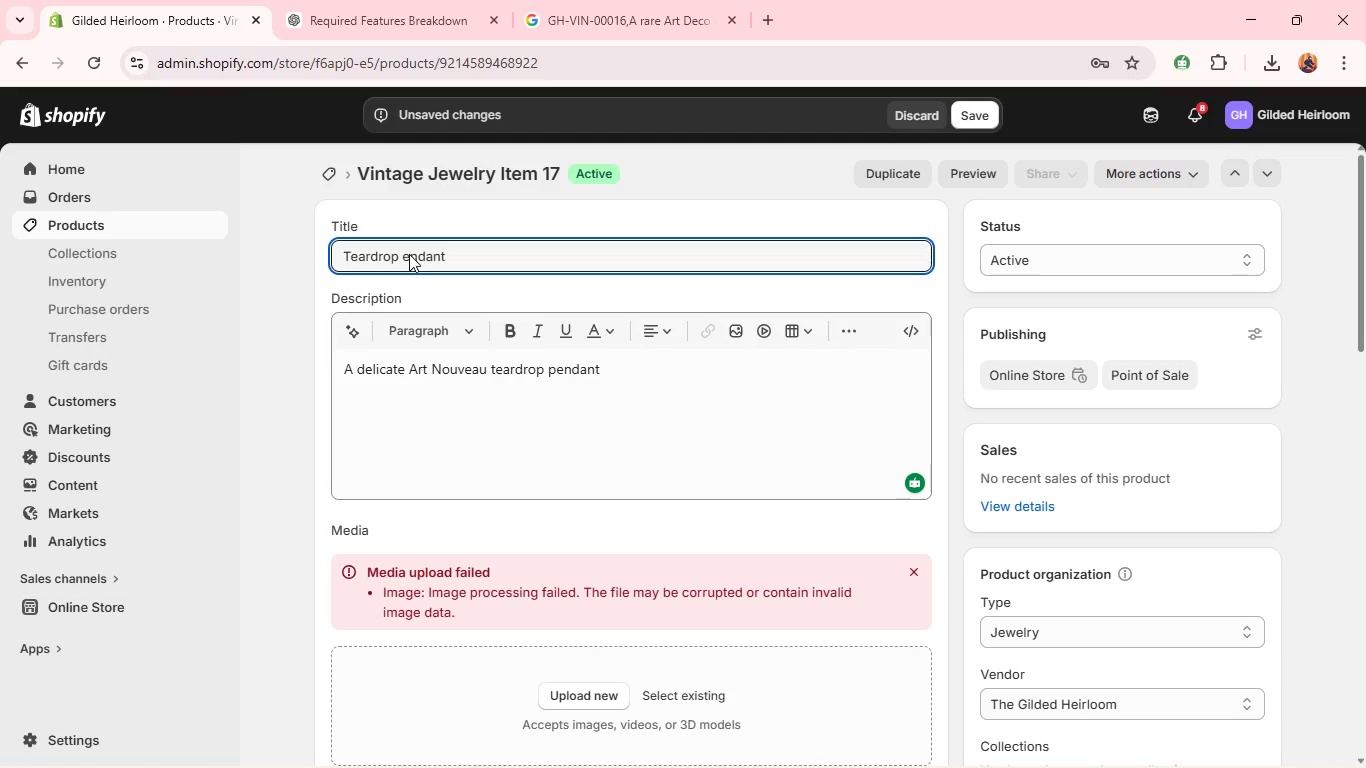 
key(Shift+P)
 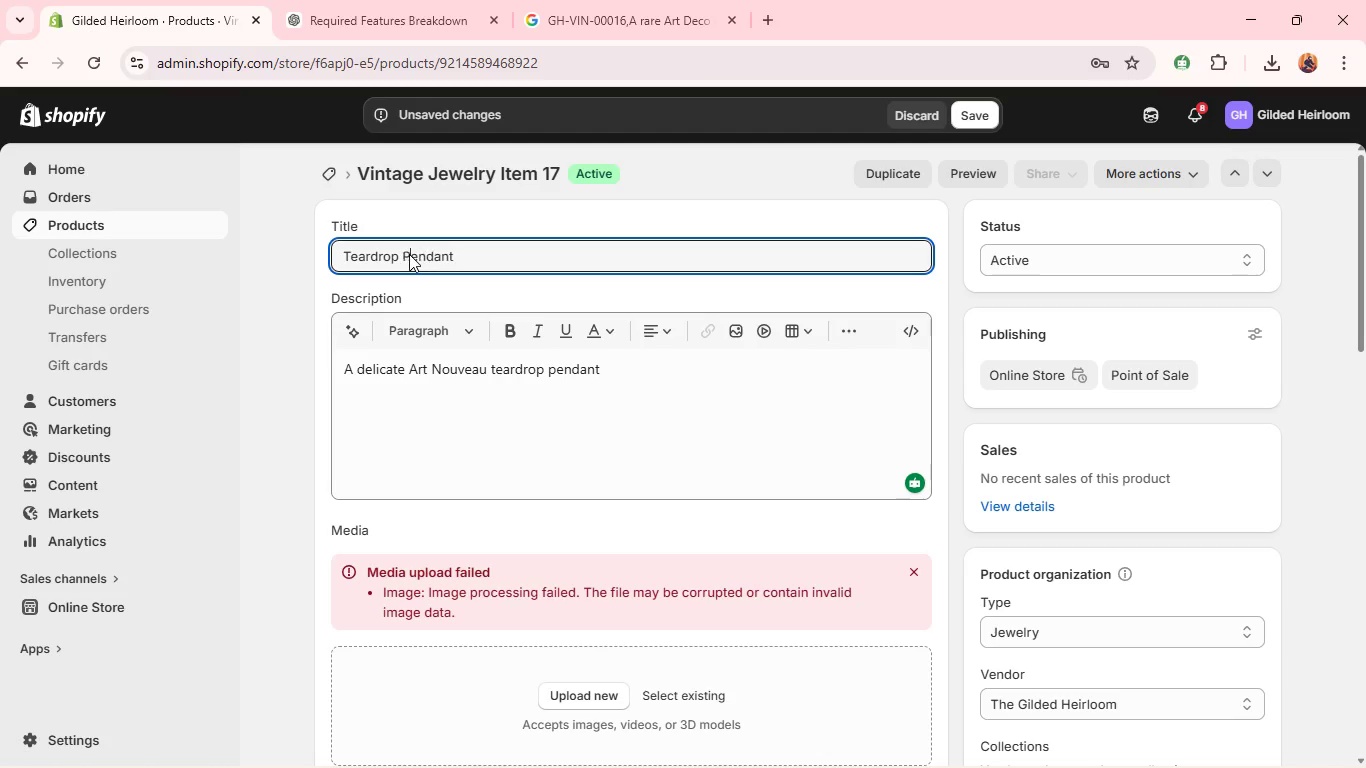 
key(Control+A)
 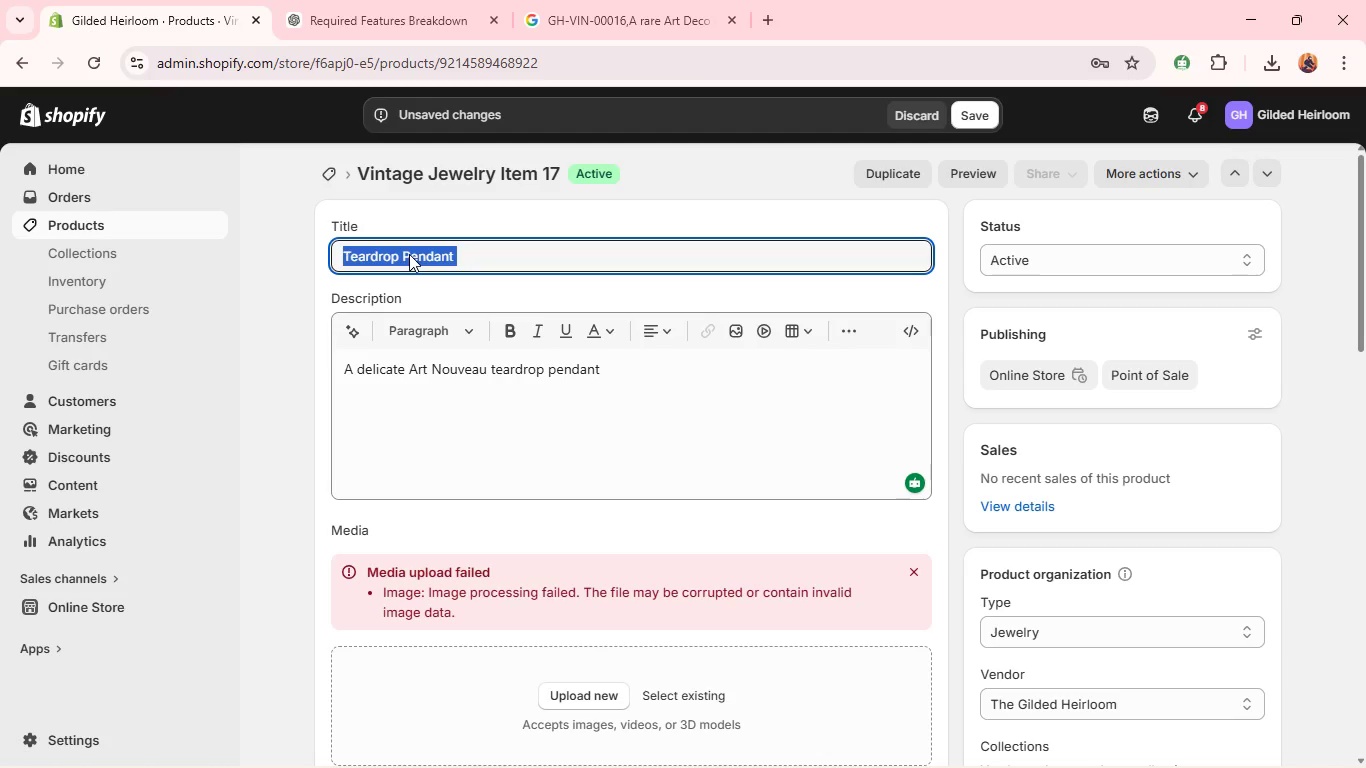 
key(Control+C)
 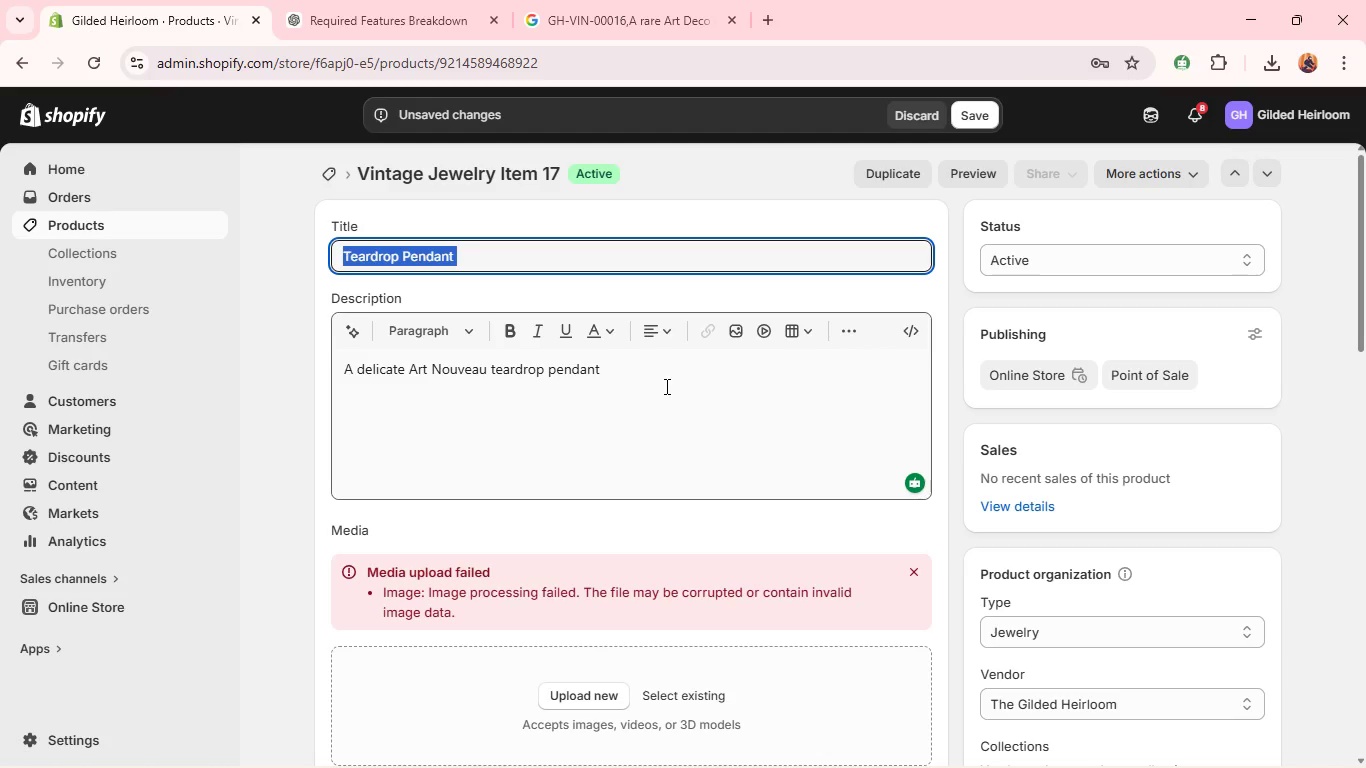 
left_click([665, 386])
 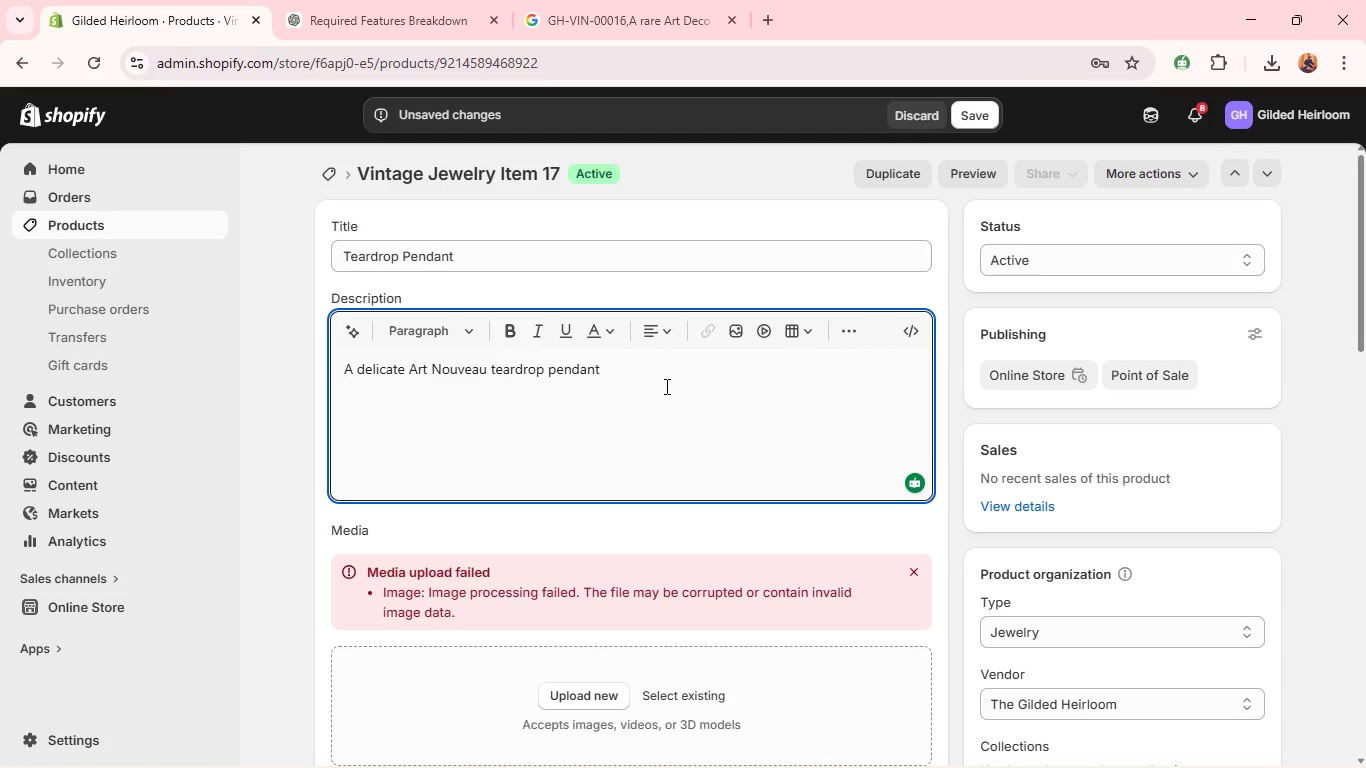 
key(Control+Space)
 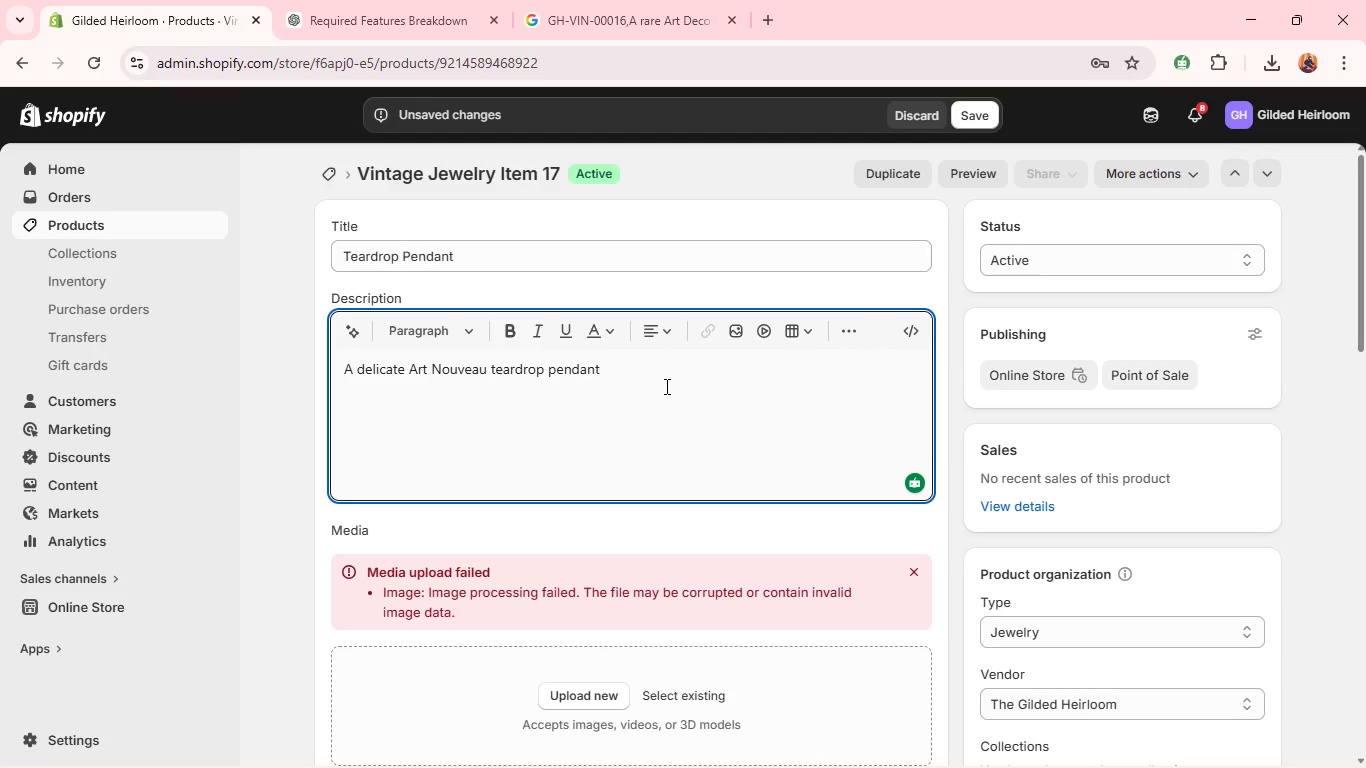 
key(Control+V)
 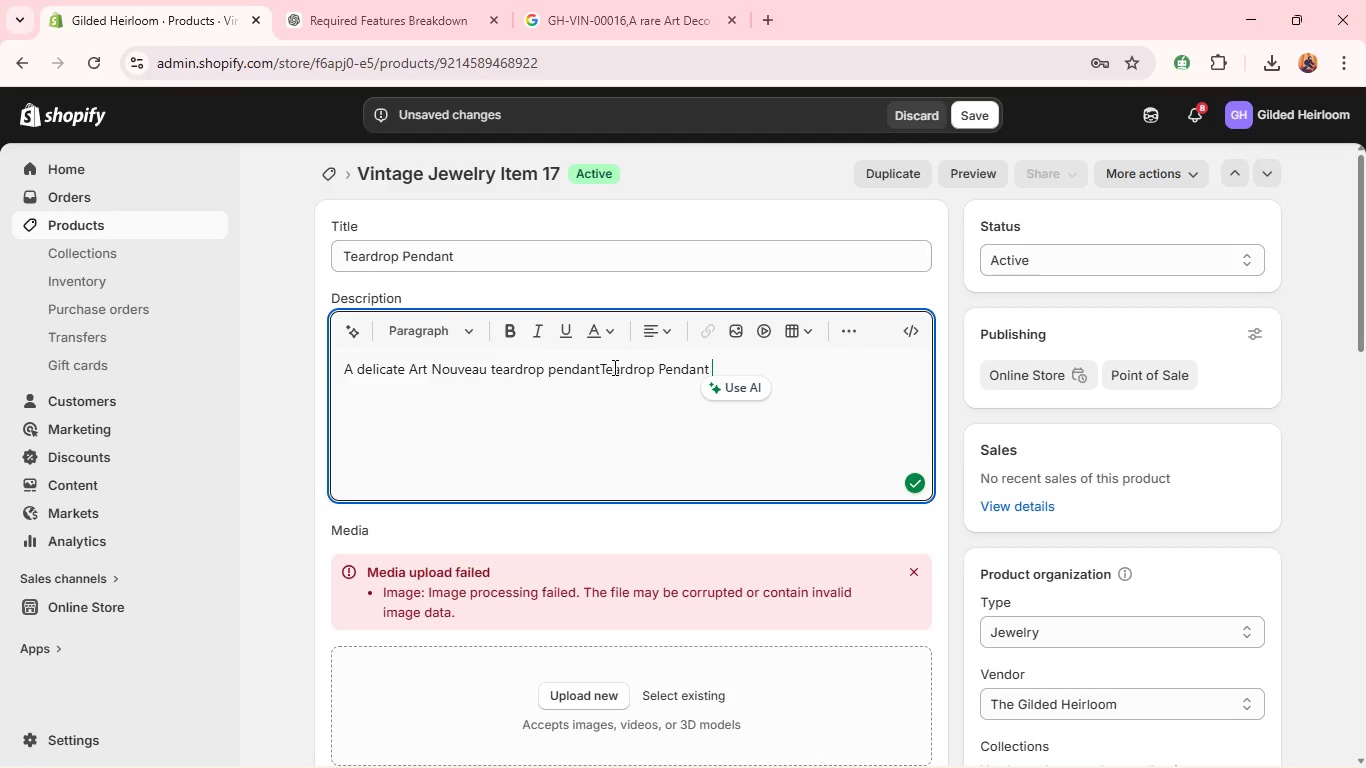 
left_click([601, 368])
 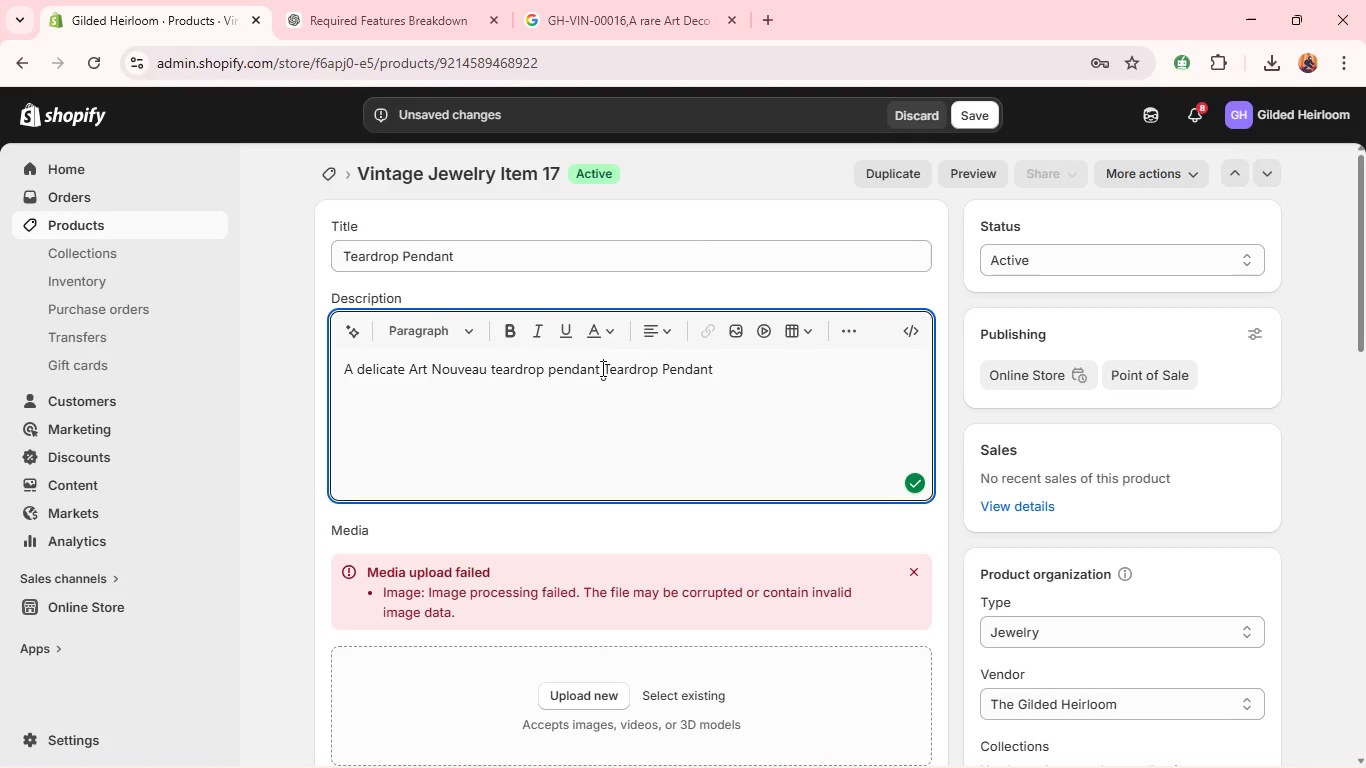 
key(Space)
 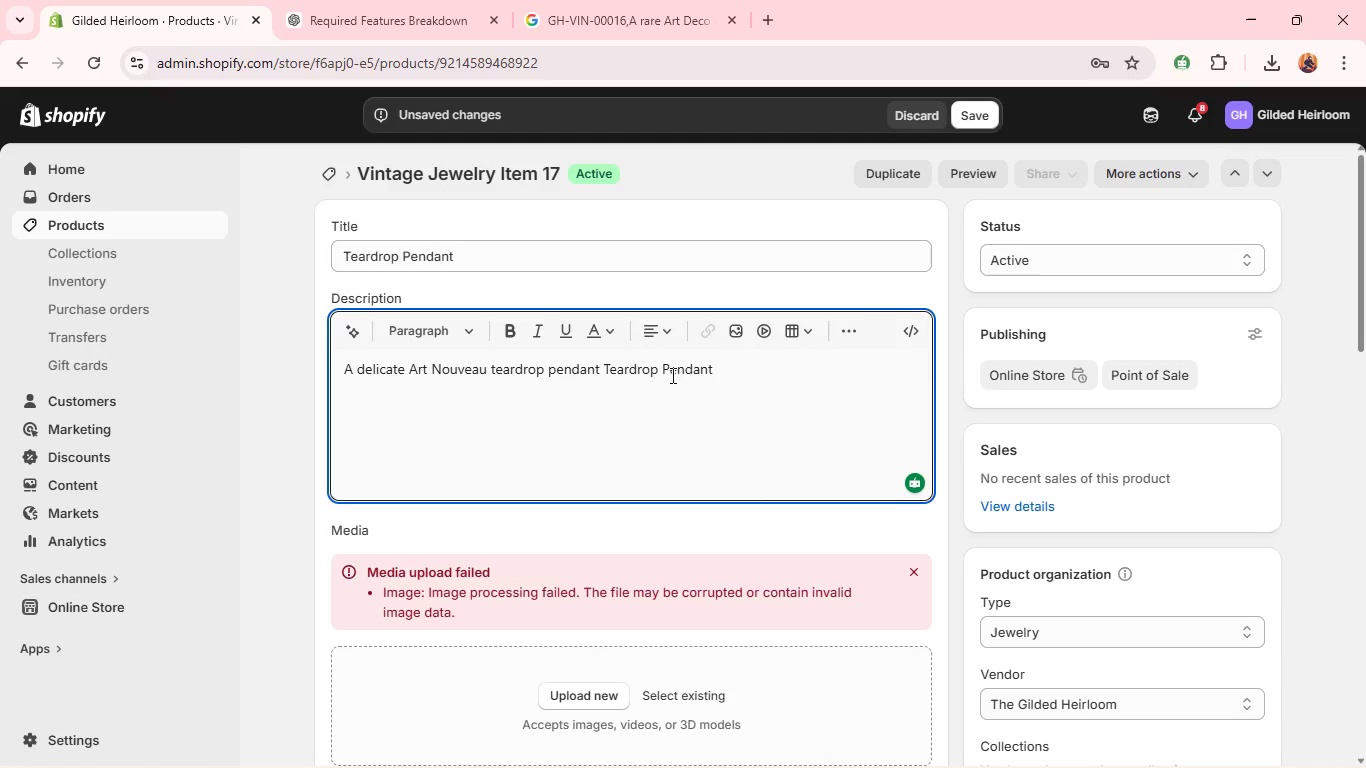 
left_click_drag(start_coordinate=[727, 370], to_coordinate=[605, 375])
 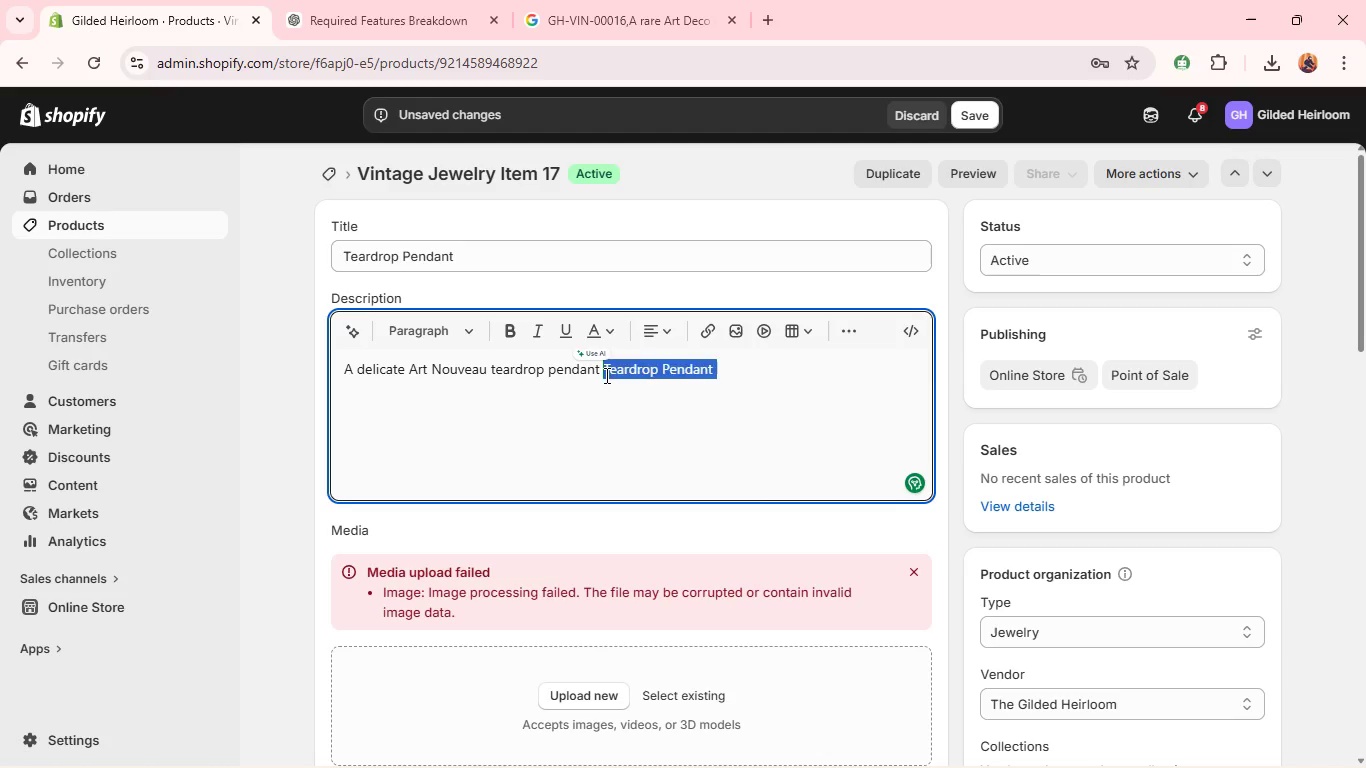 
key(Backspace)
 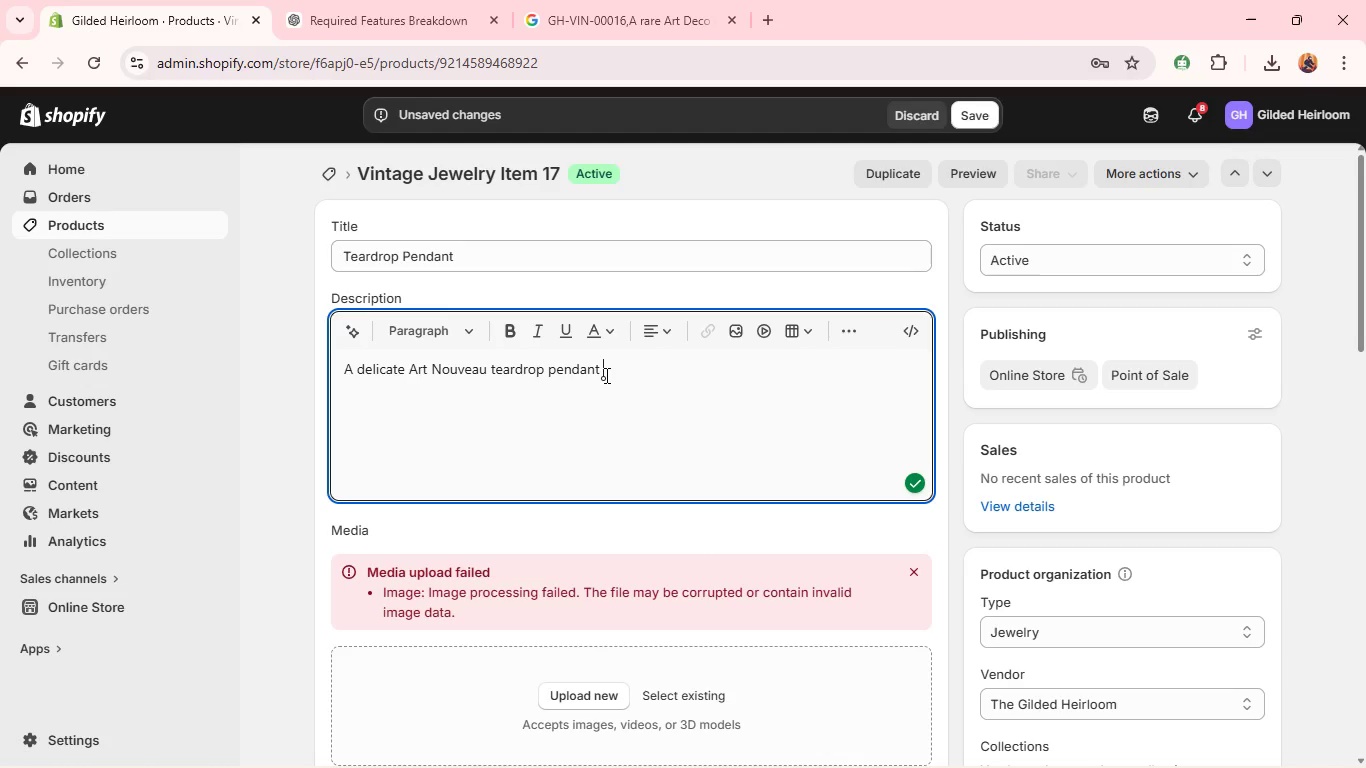 
wait(7.26)
 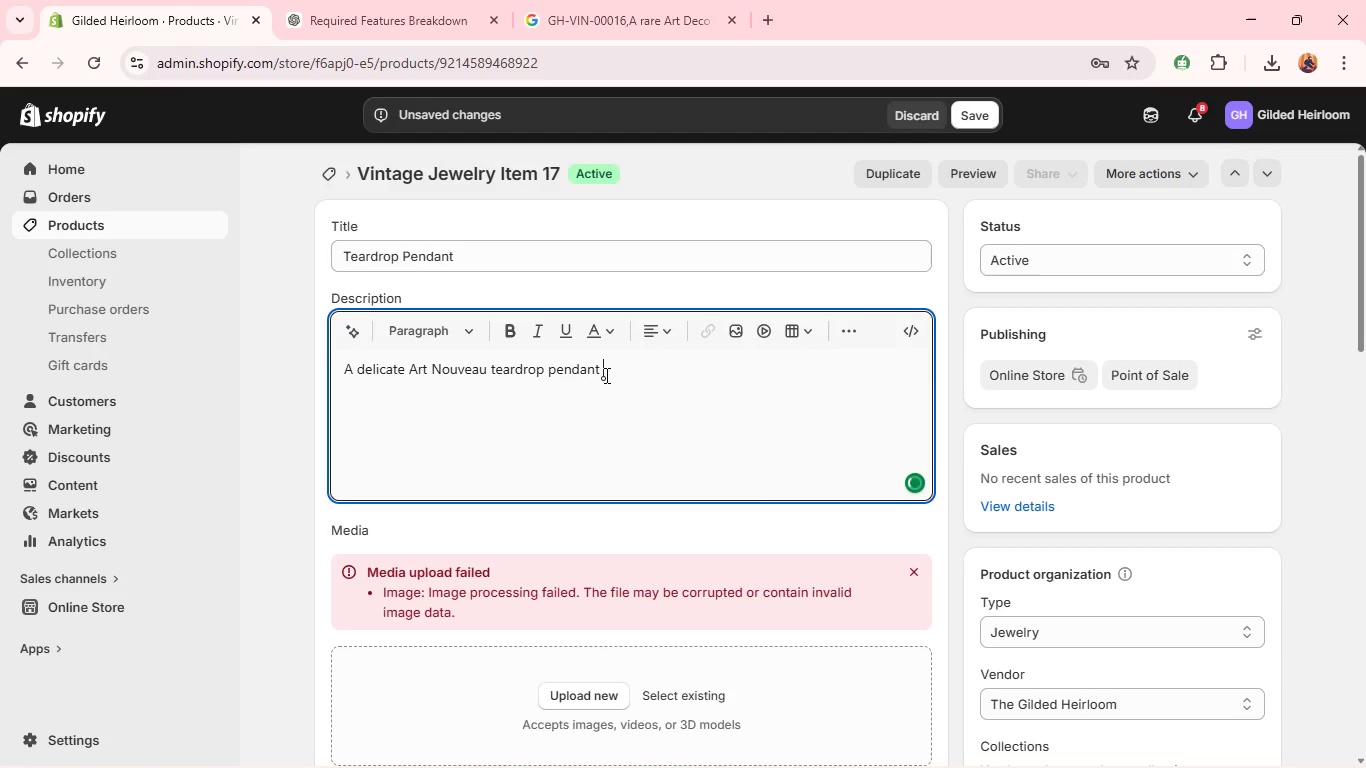 
type(featuring a natural seed pearl, set in 14k yellow gold. The fol)
key(Backspace)
key(Backspace)
type(lowing design reflects the organic inspiration of the era)
 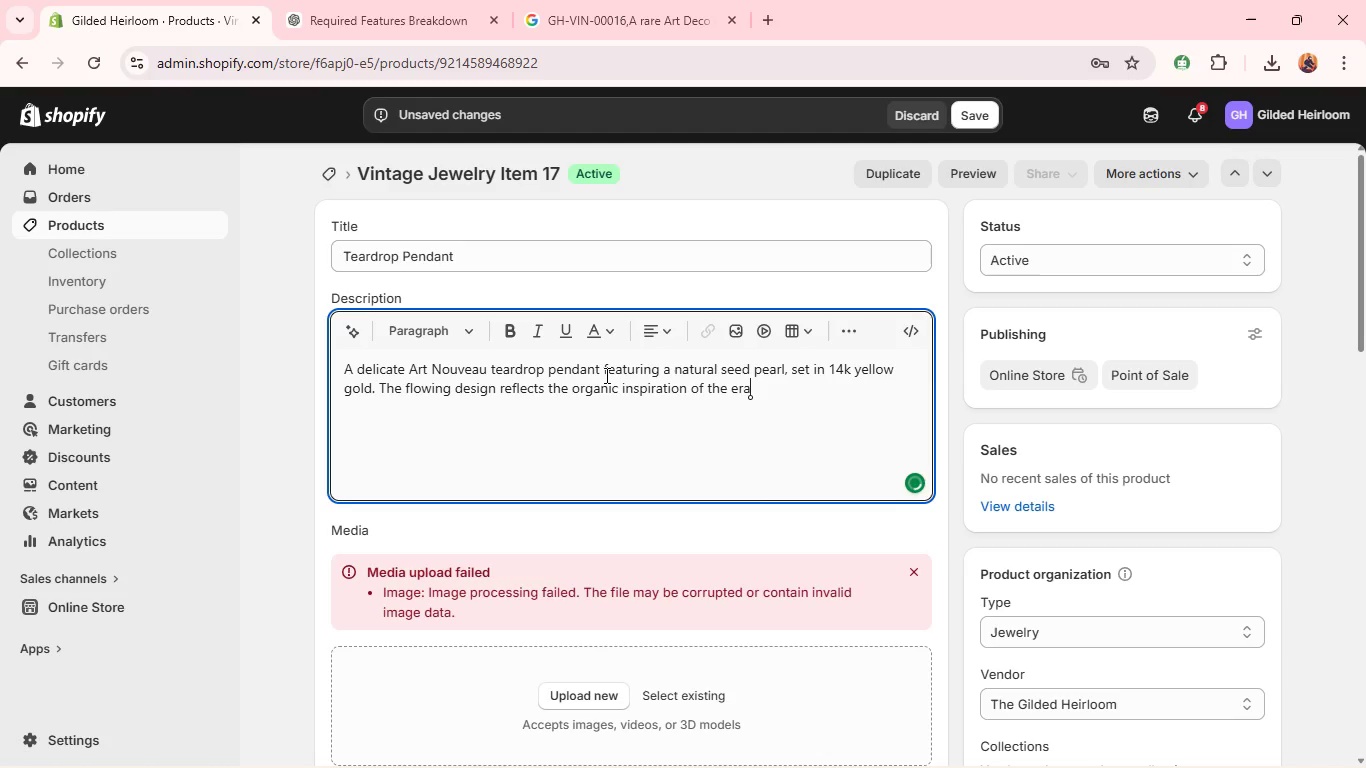 
wait(37.66)
 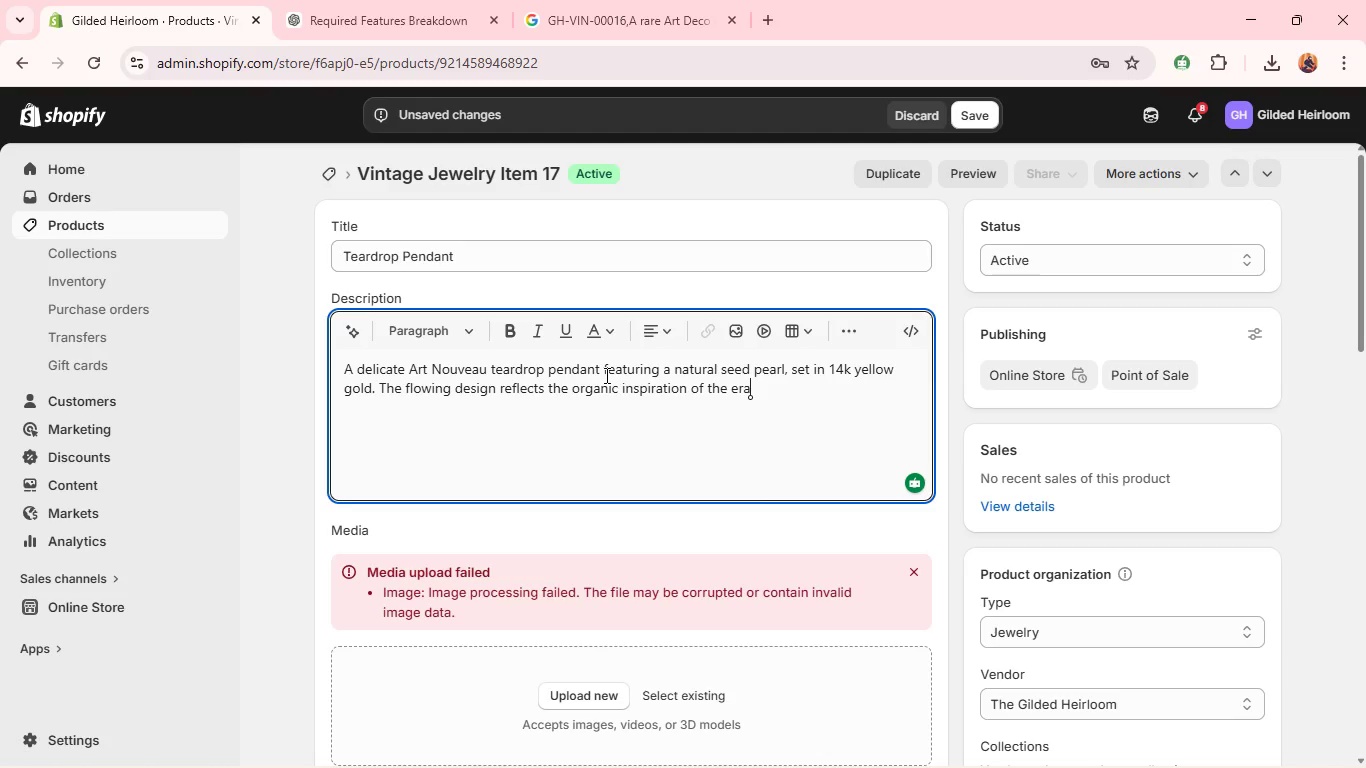 
key(Period)
 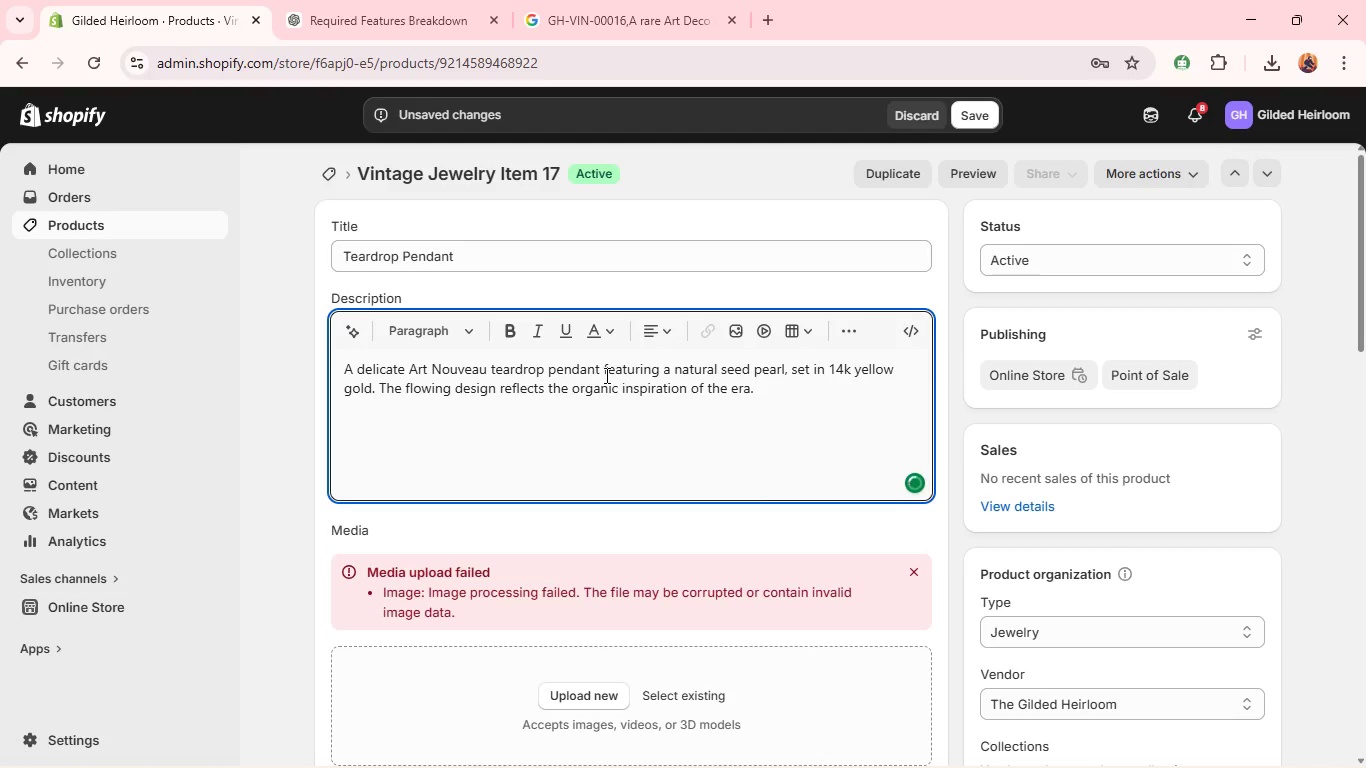 
key(Enter)
 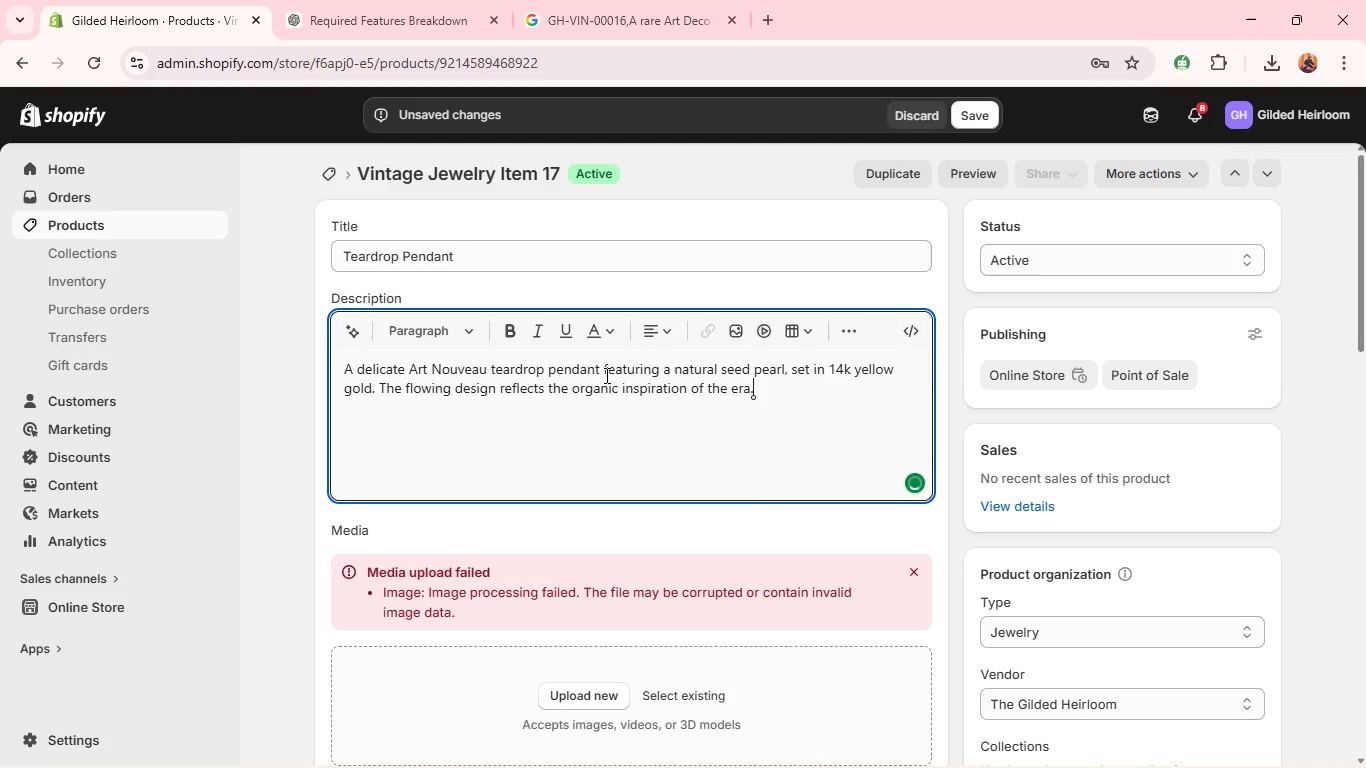 
type(A gra)
 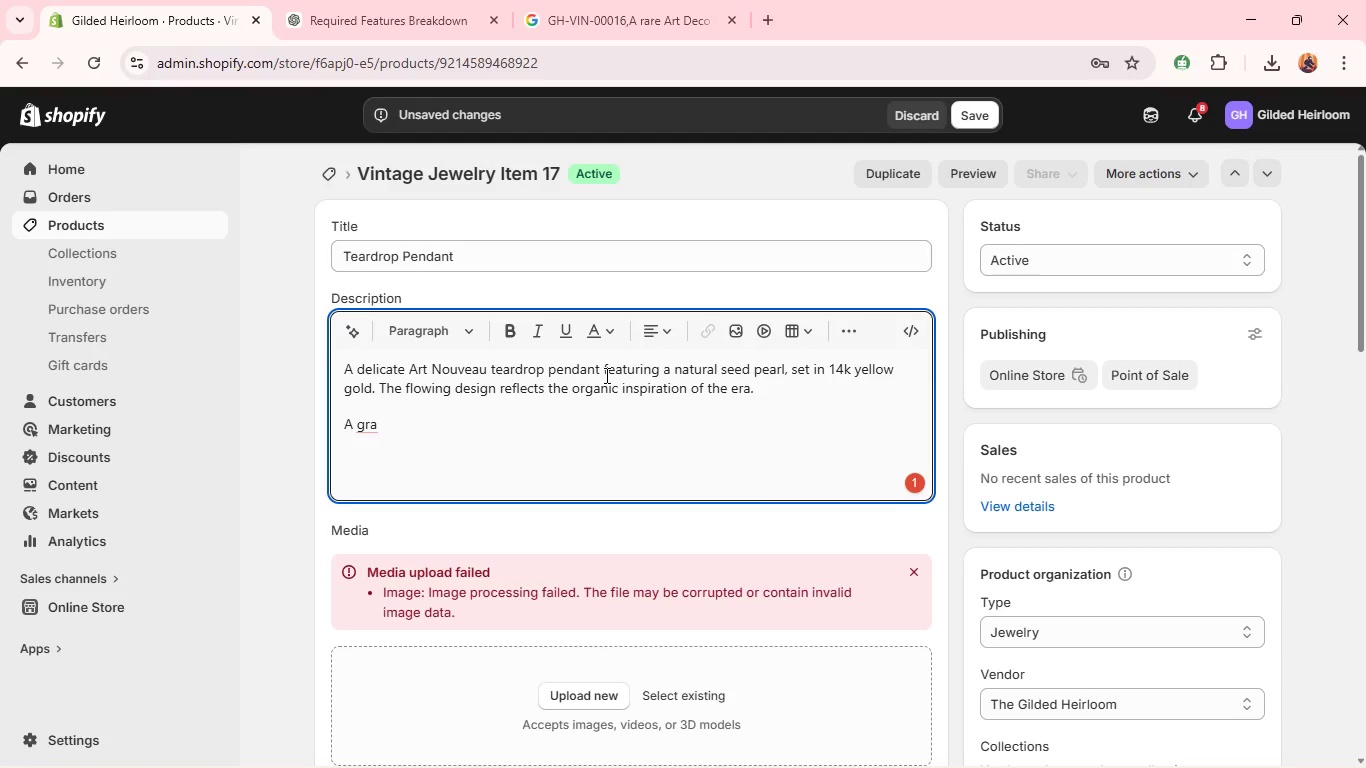 
type(ceful and feminine [iece with timeless elegance. )
 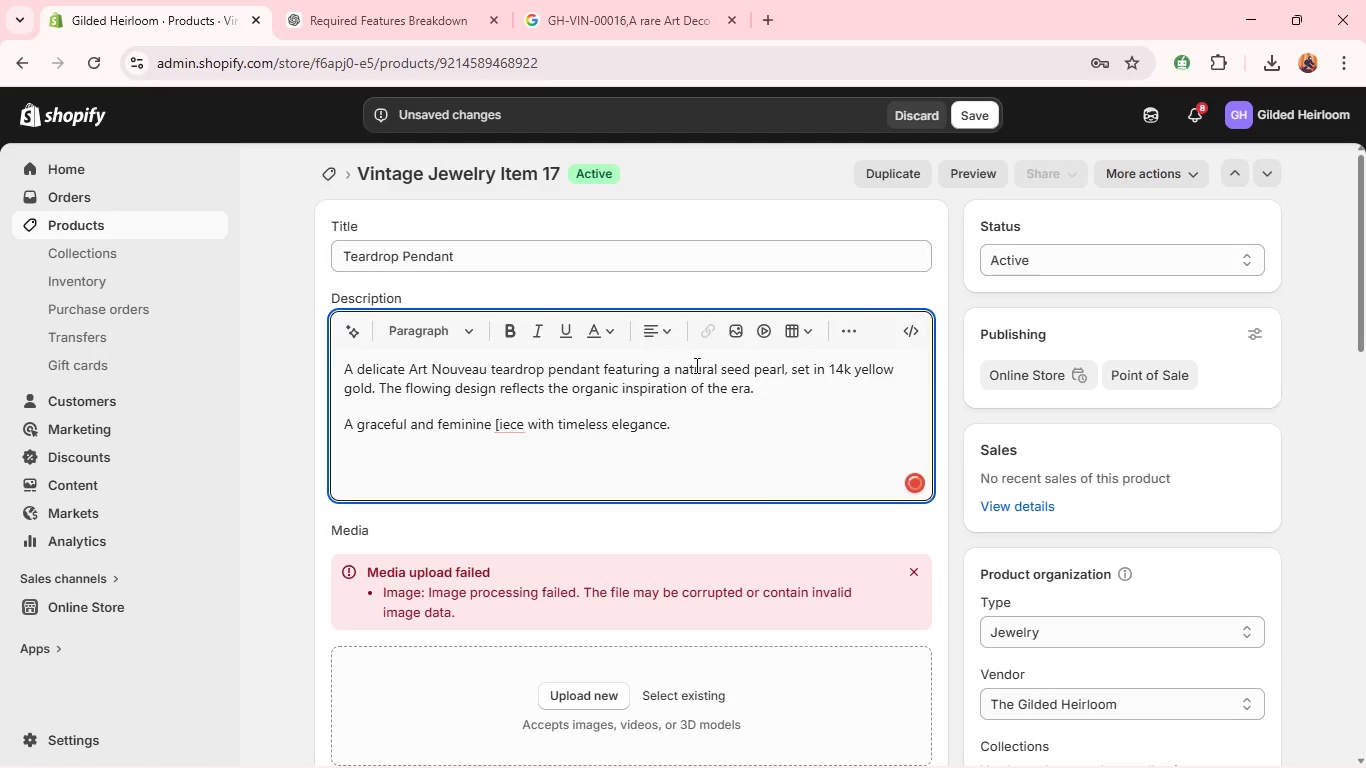 
mouse_move([505, 388])
 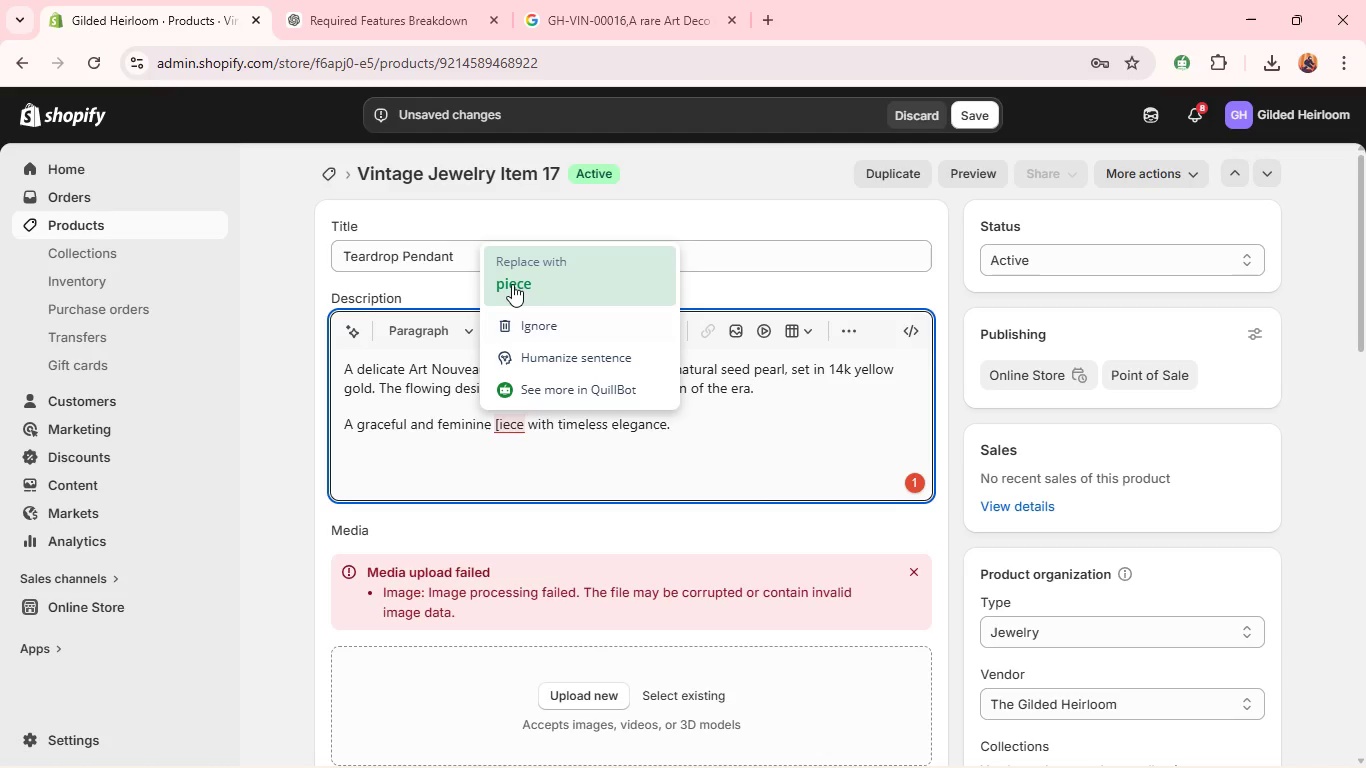 
left_click([512, 284])
 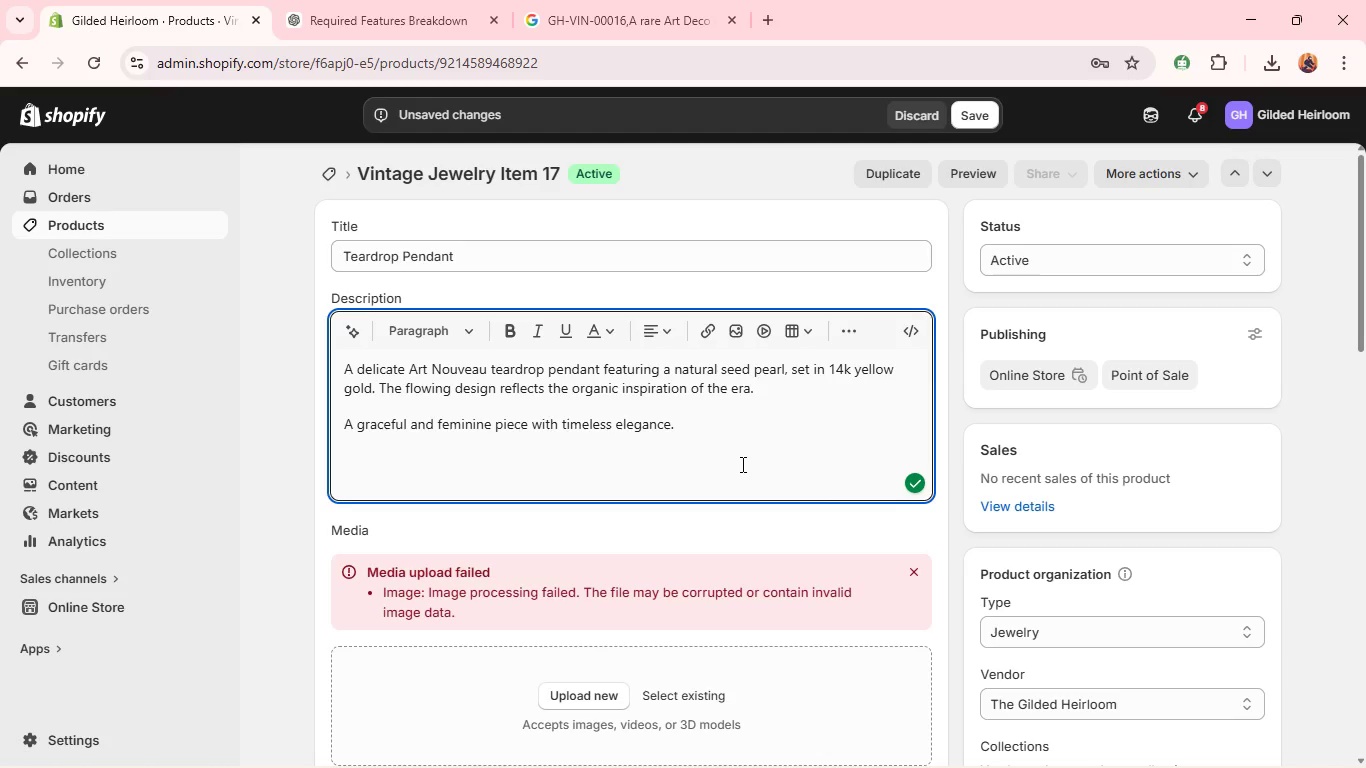 
left_click([730, 450])
 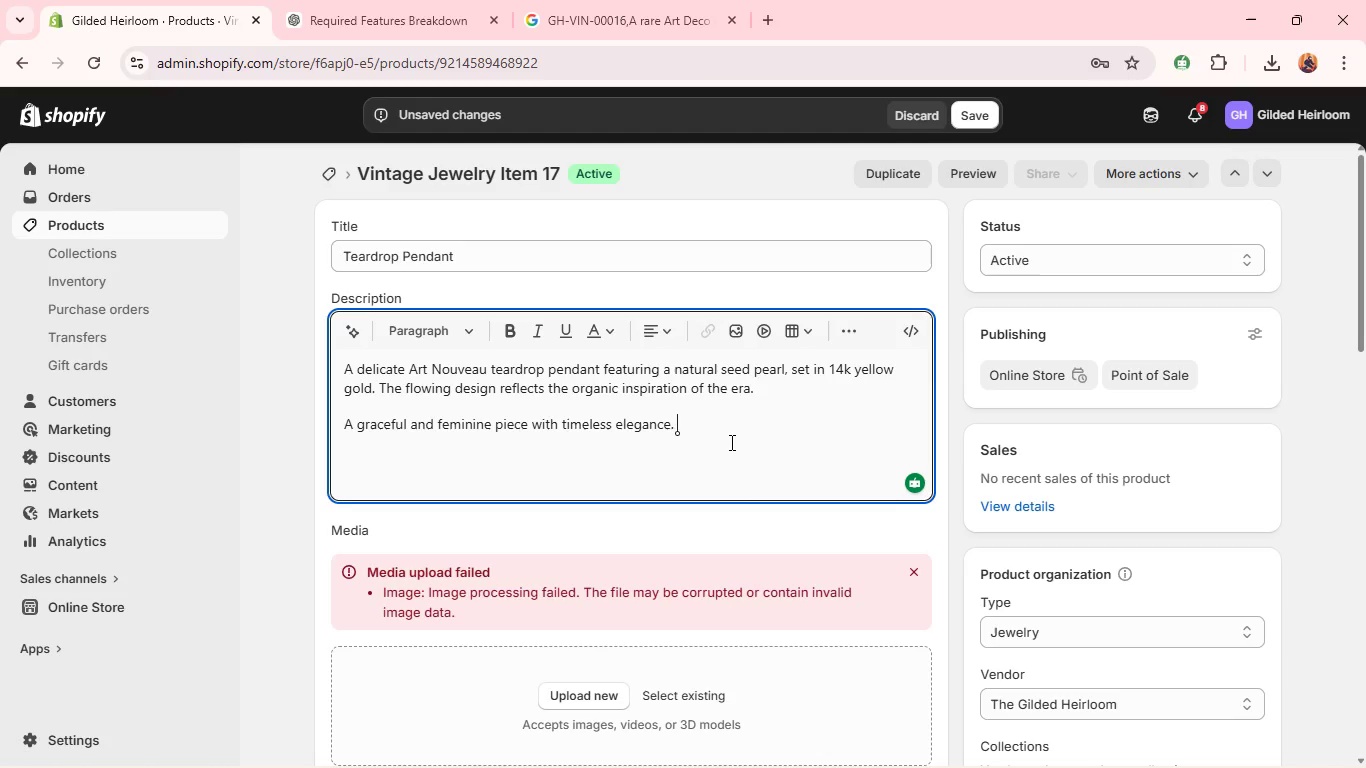 
key(Enter)
 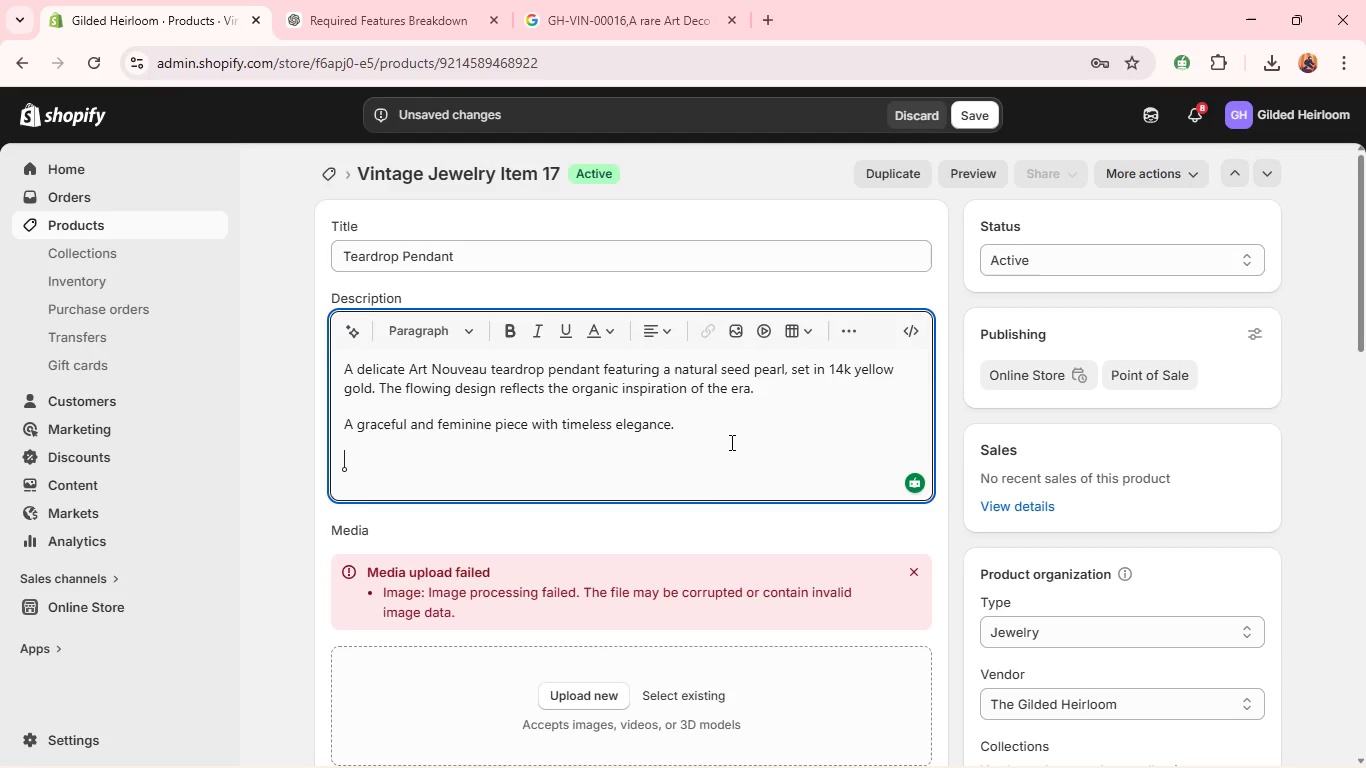 
type(Era: Art Nouveau)
 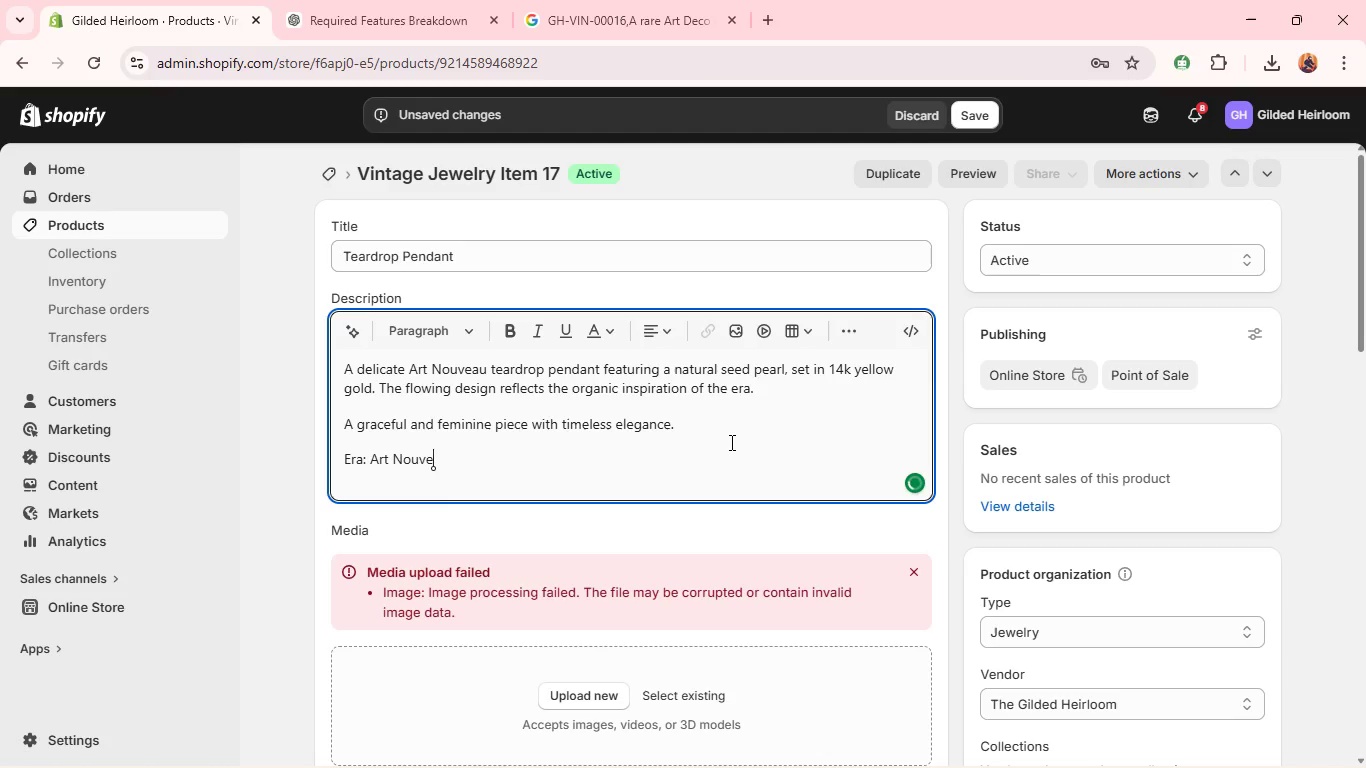 
key(Shift+Enter)
 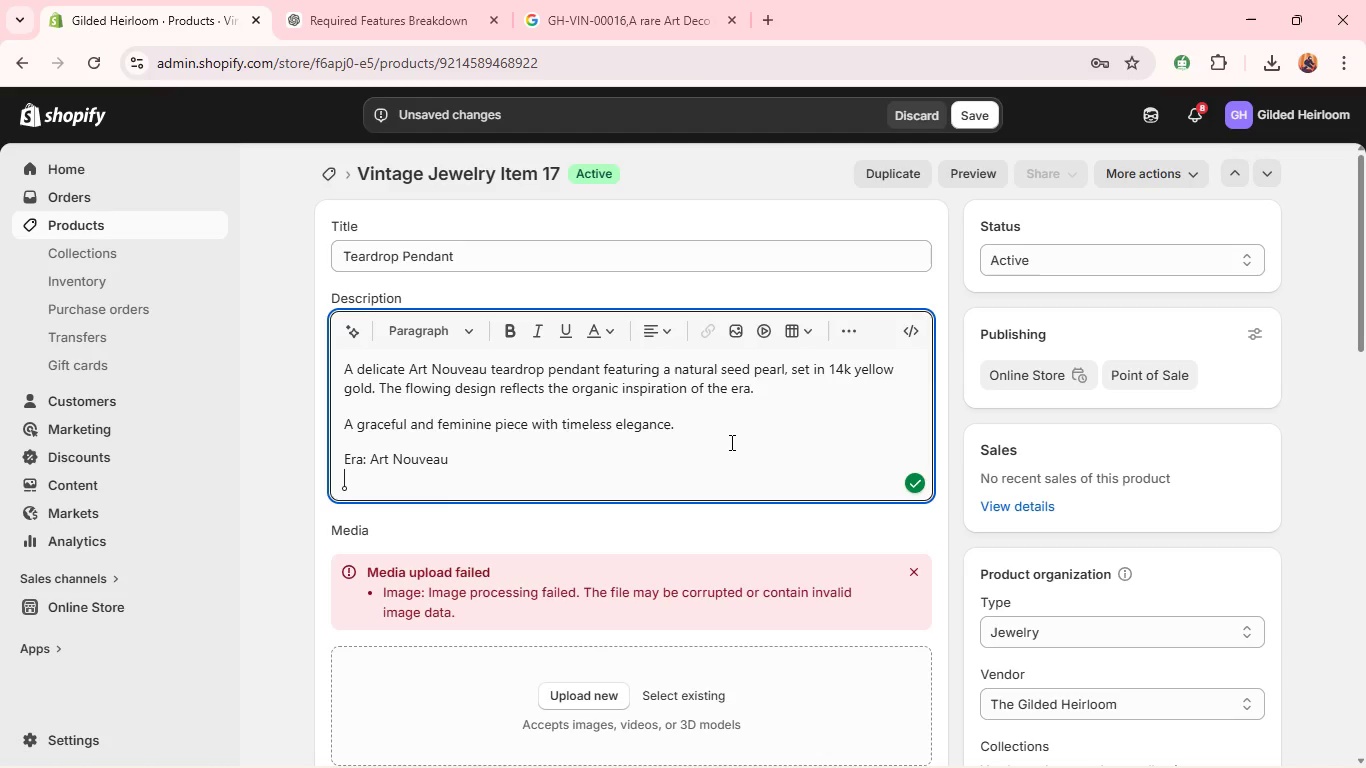 
type(Metal: 14k Yellow Gold)
 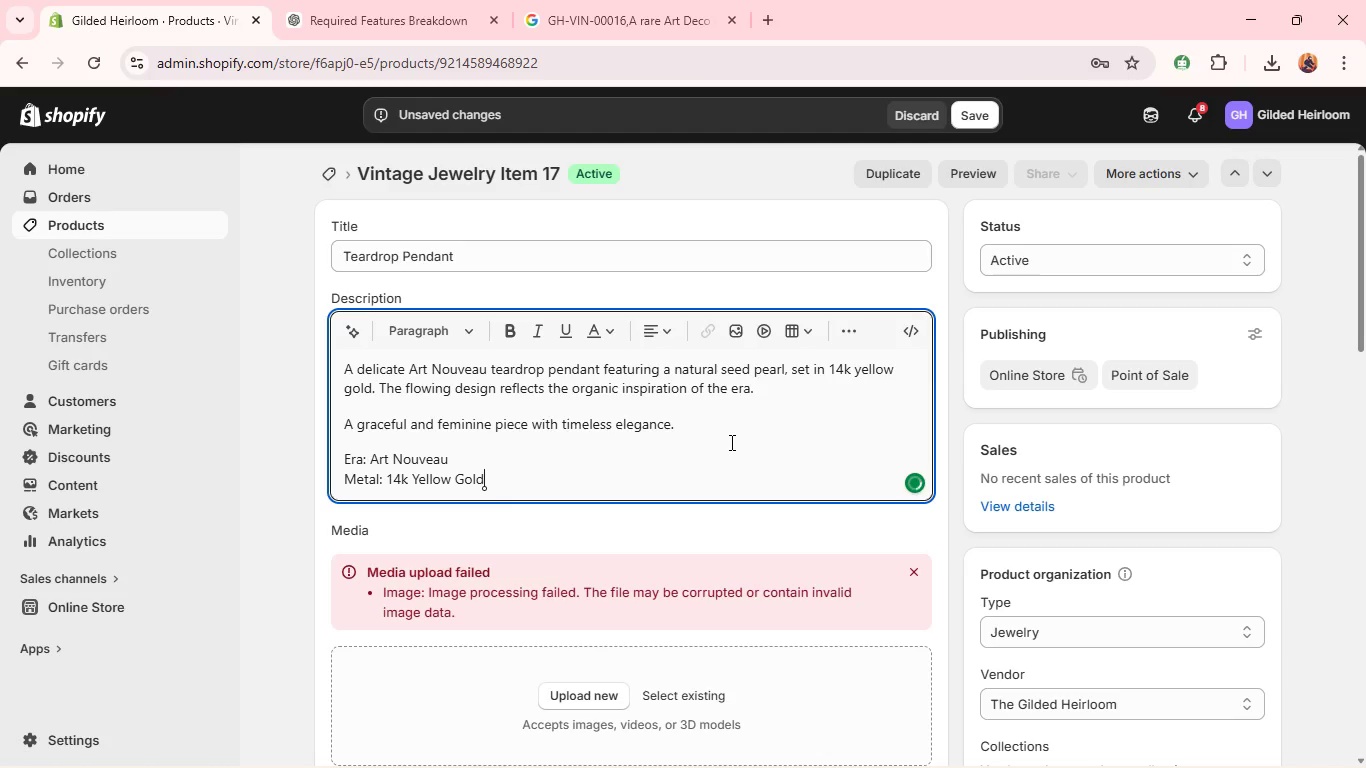 
key(Shift+Enter)
 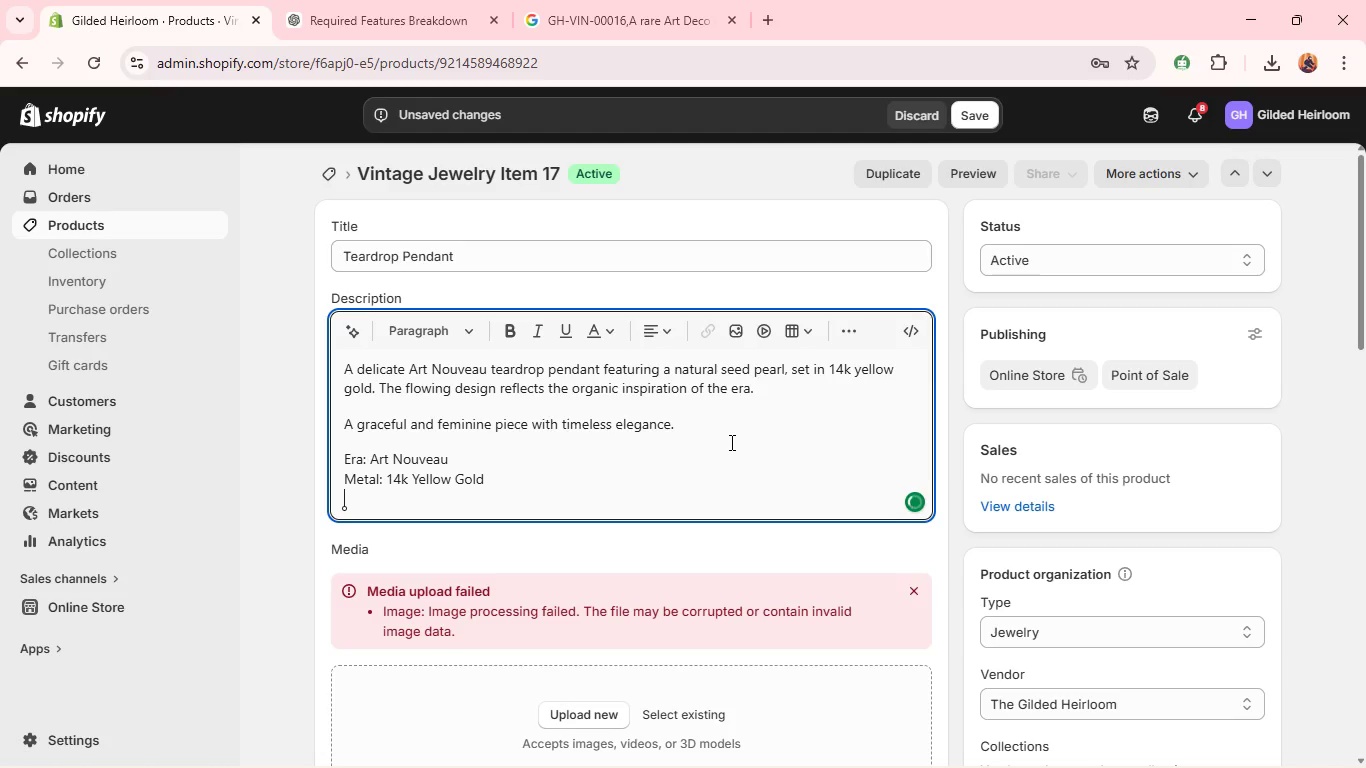 
type(Primary Gemostone: Natura; Seed e)
key(Backspace)
type(Pearl)
 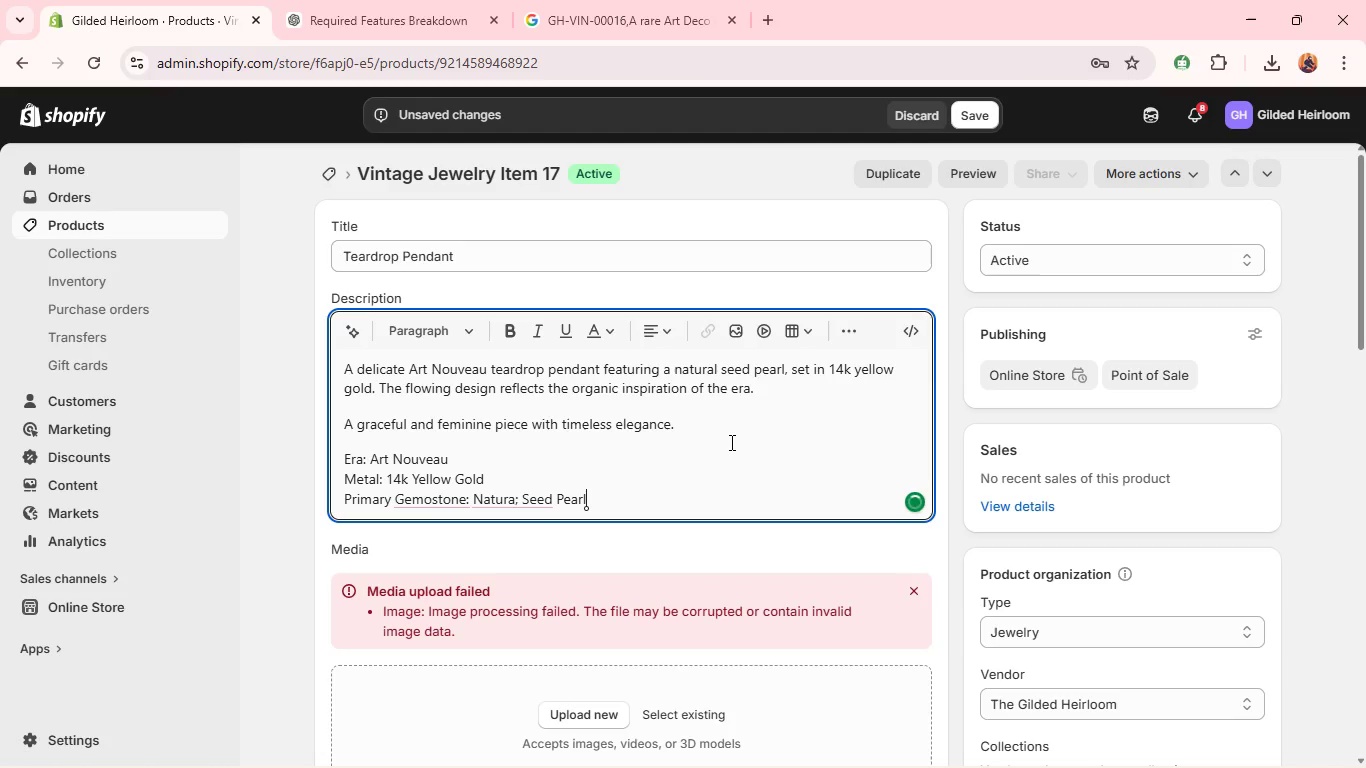 
mouse_move([468, 456])
 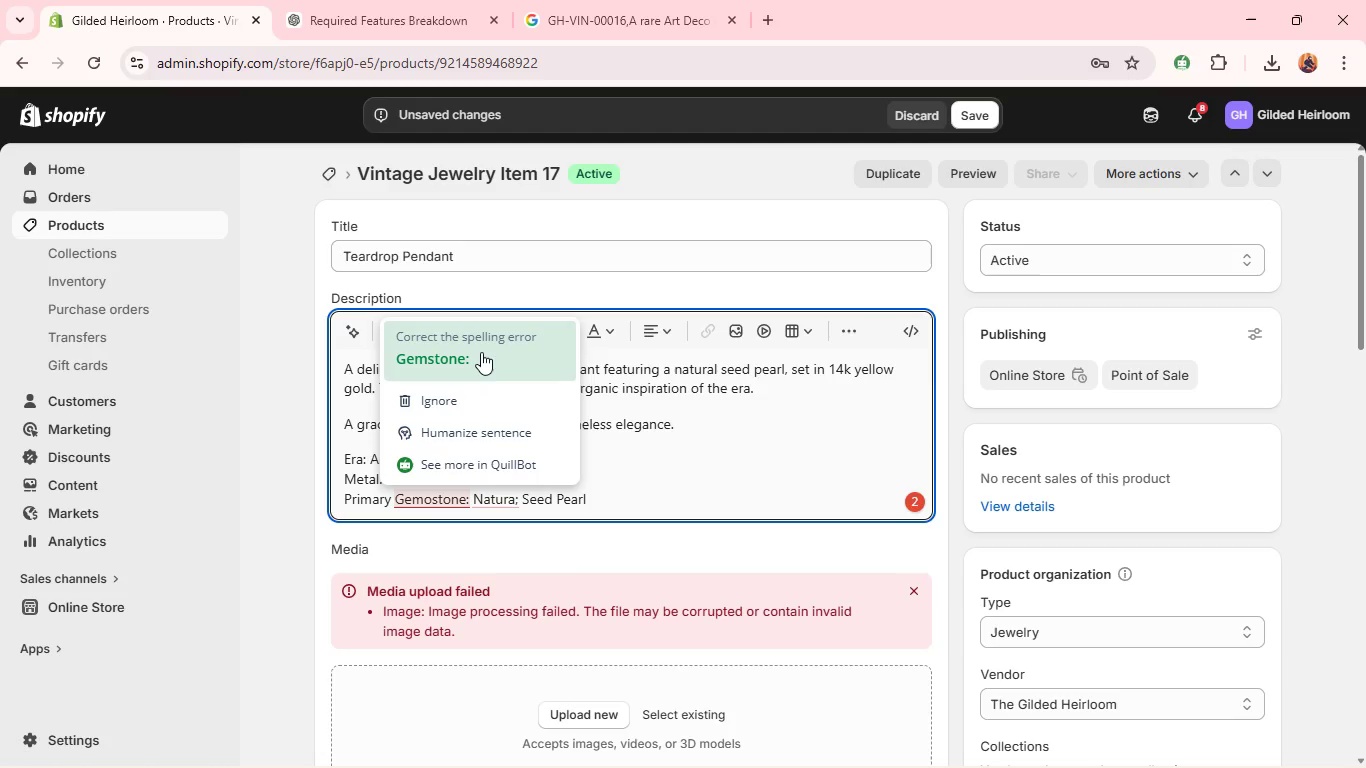 
left_click([481, 352])
 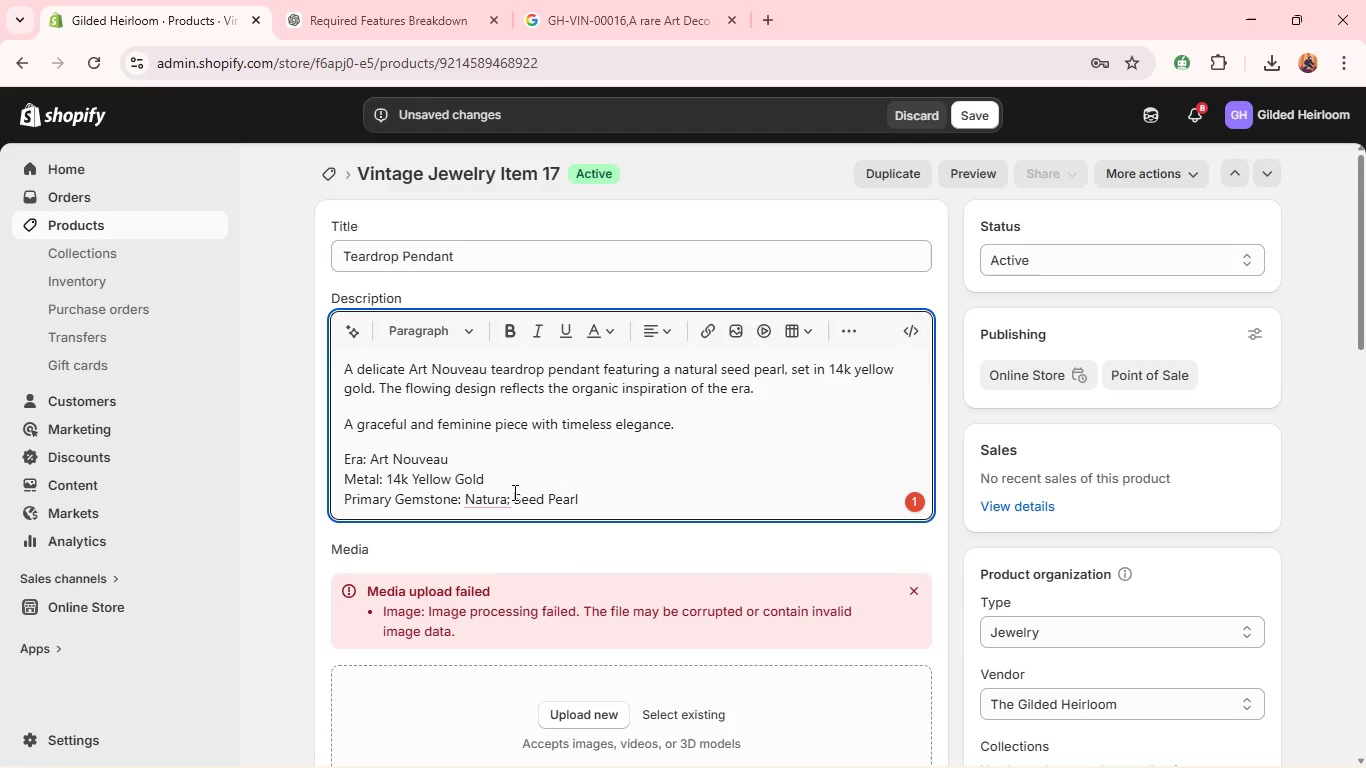 
left_click([511, 499])
 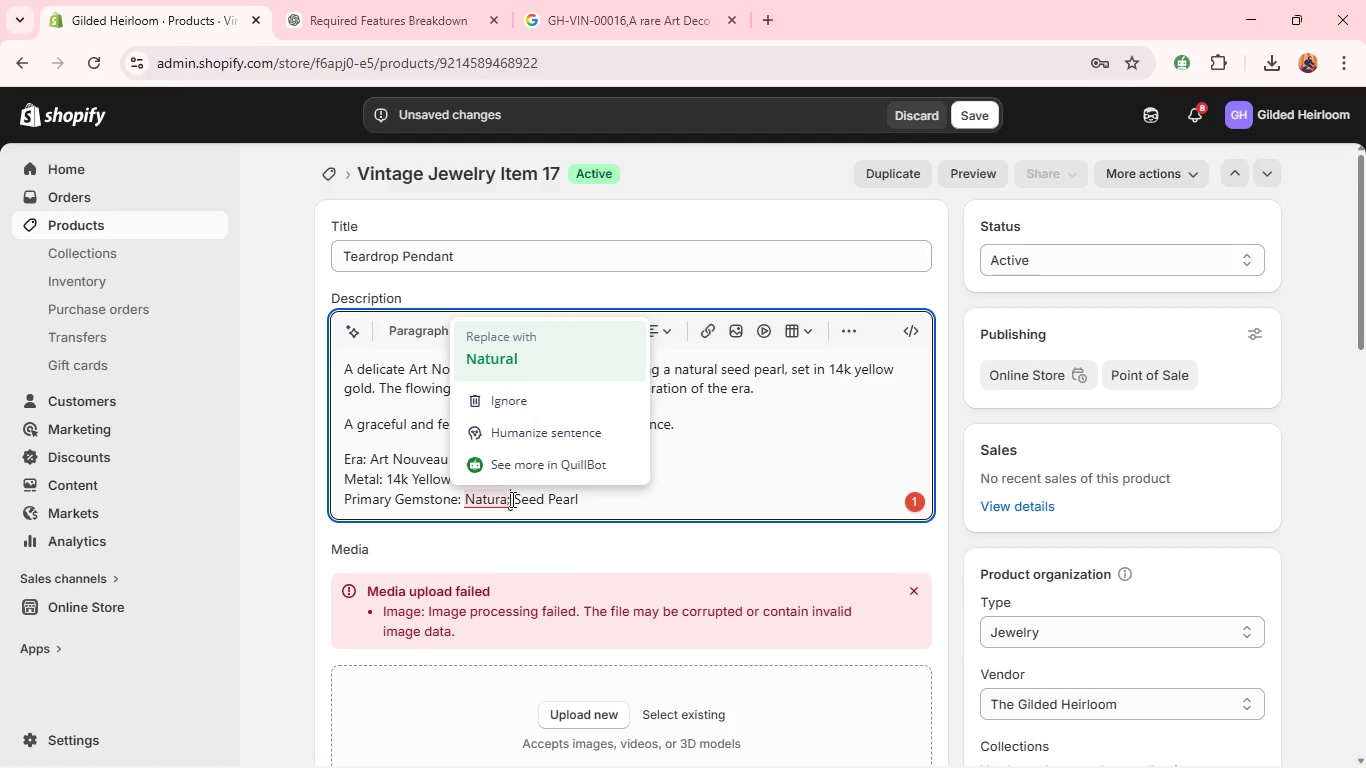 
key(Backspace)
 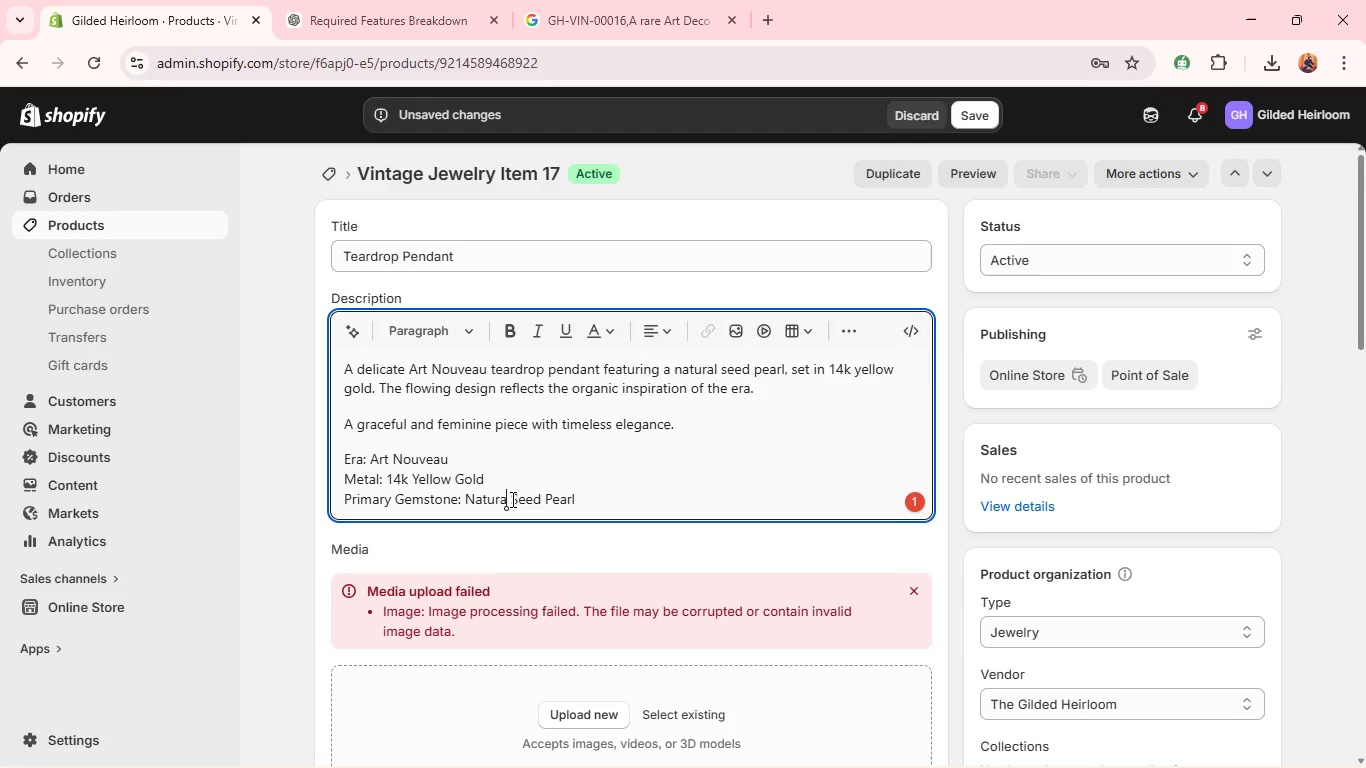 
key(L)
 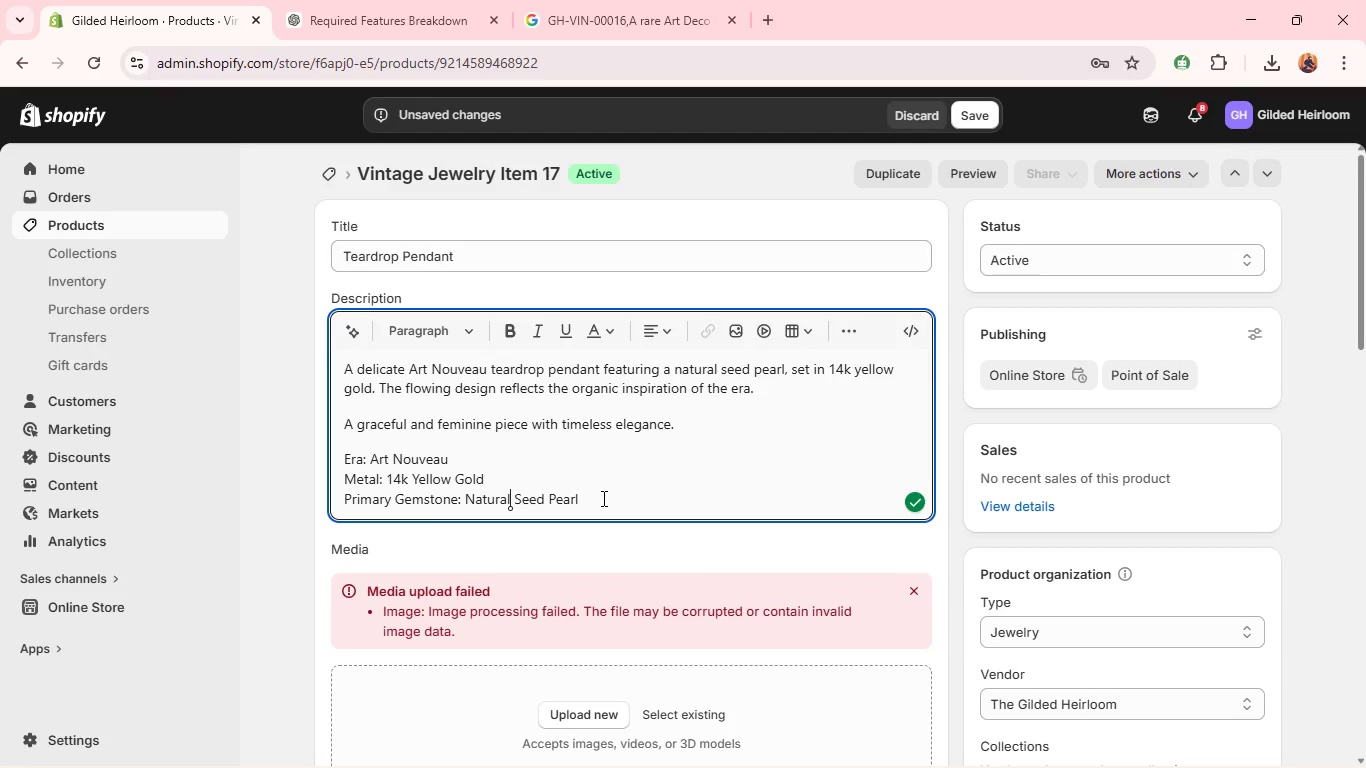 
left_click([635, 490])
 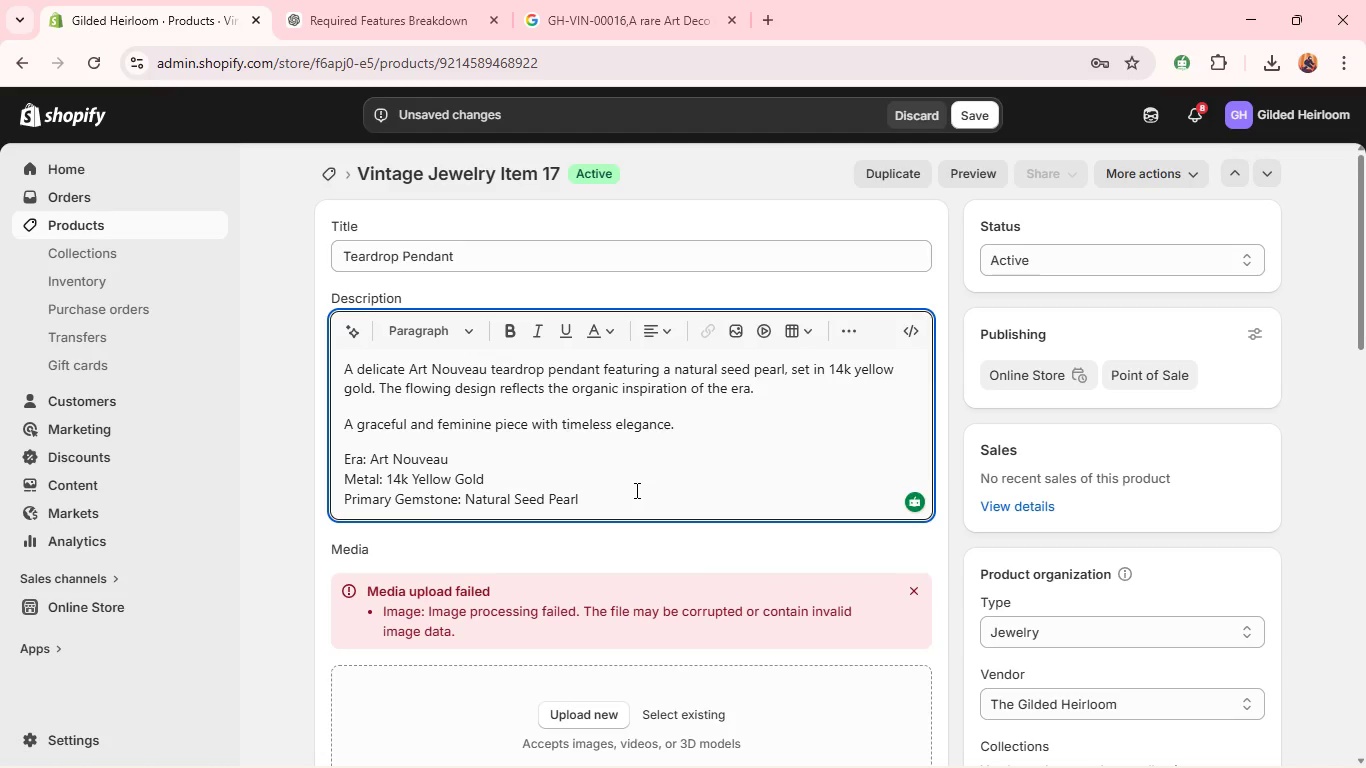 
key(Enter)
 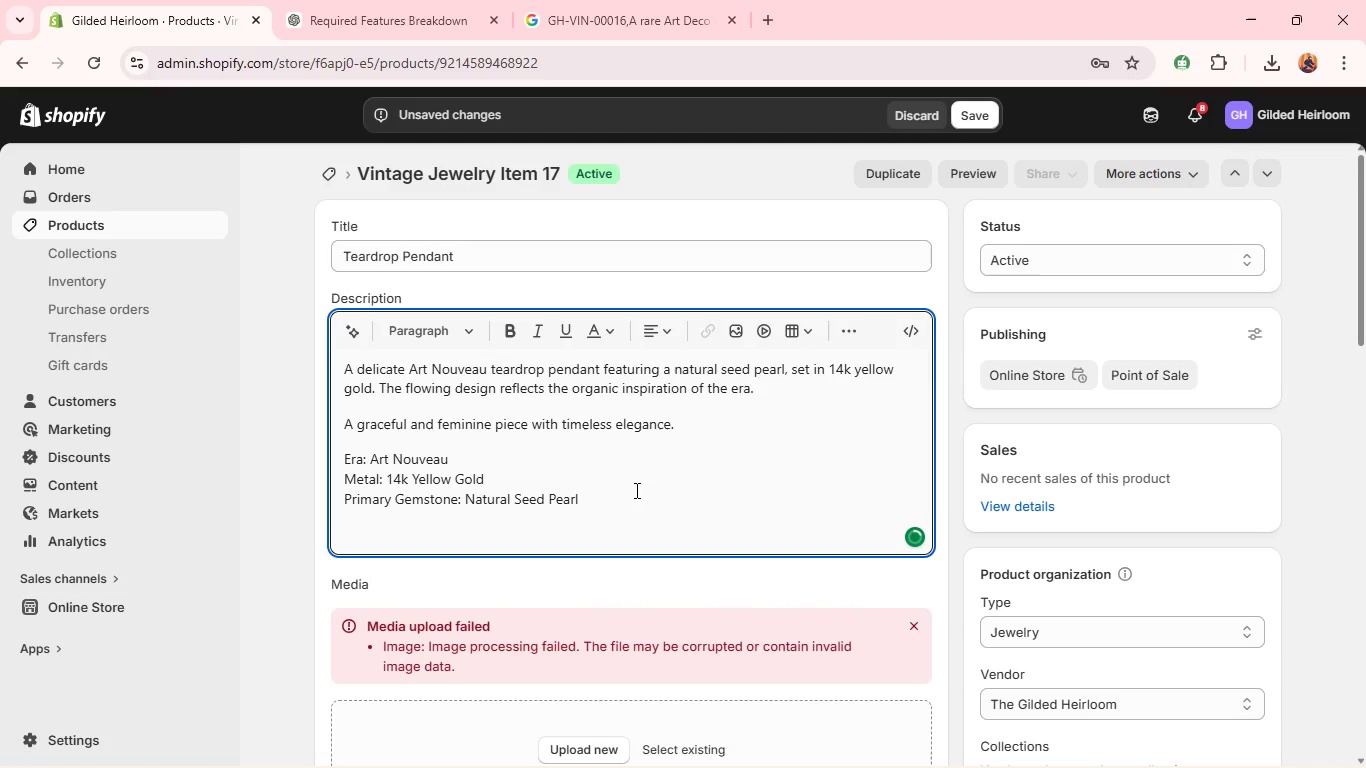 
type(This is a unique vintage item-only one available. )
 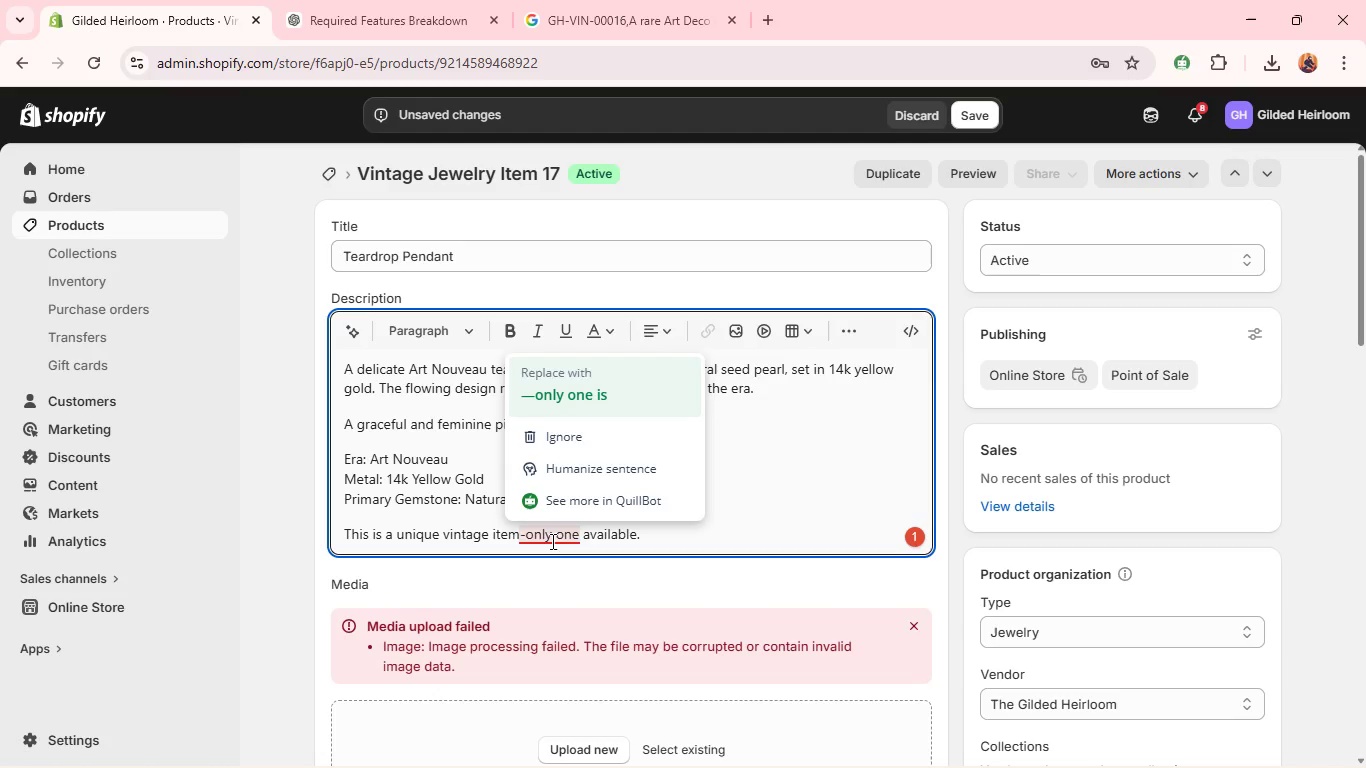 
left_click([563, 398])
 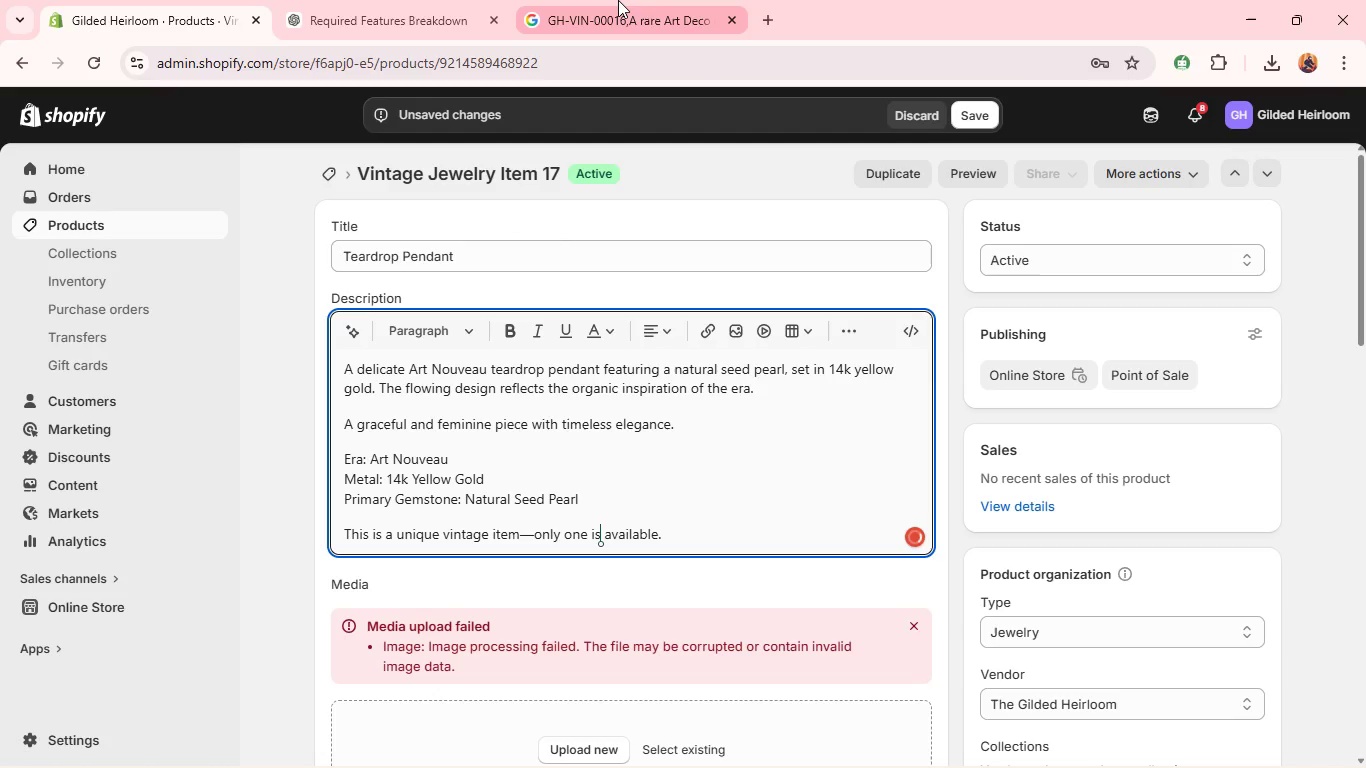 
left_click([618, 0])
 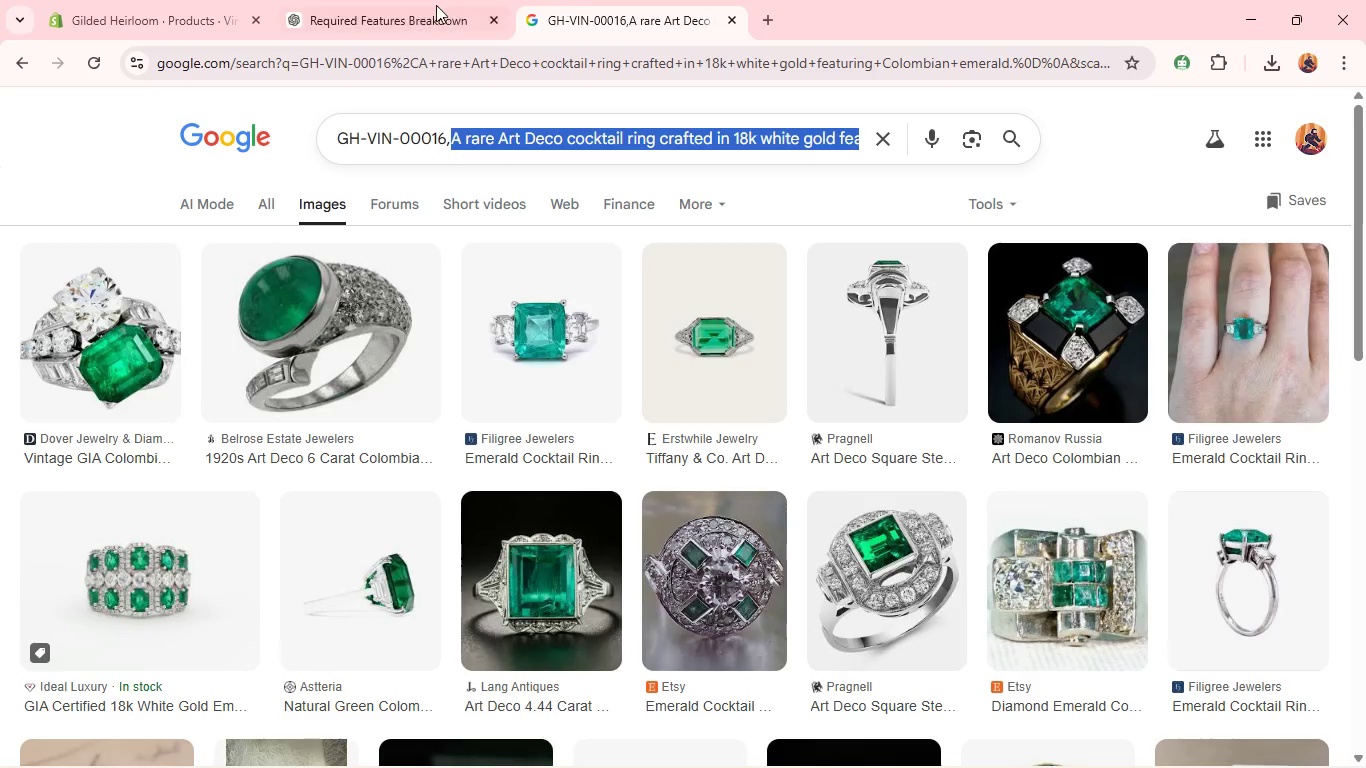 
left_click([419, 6])
 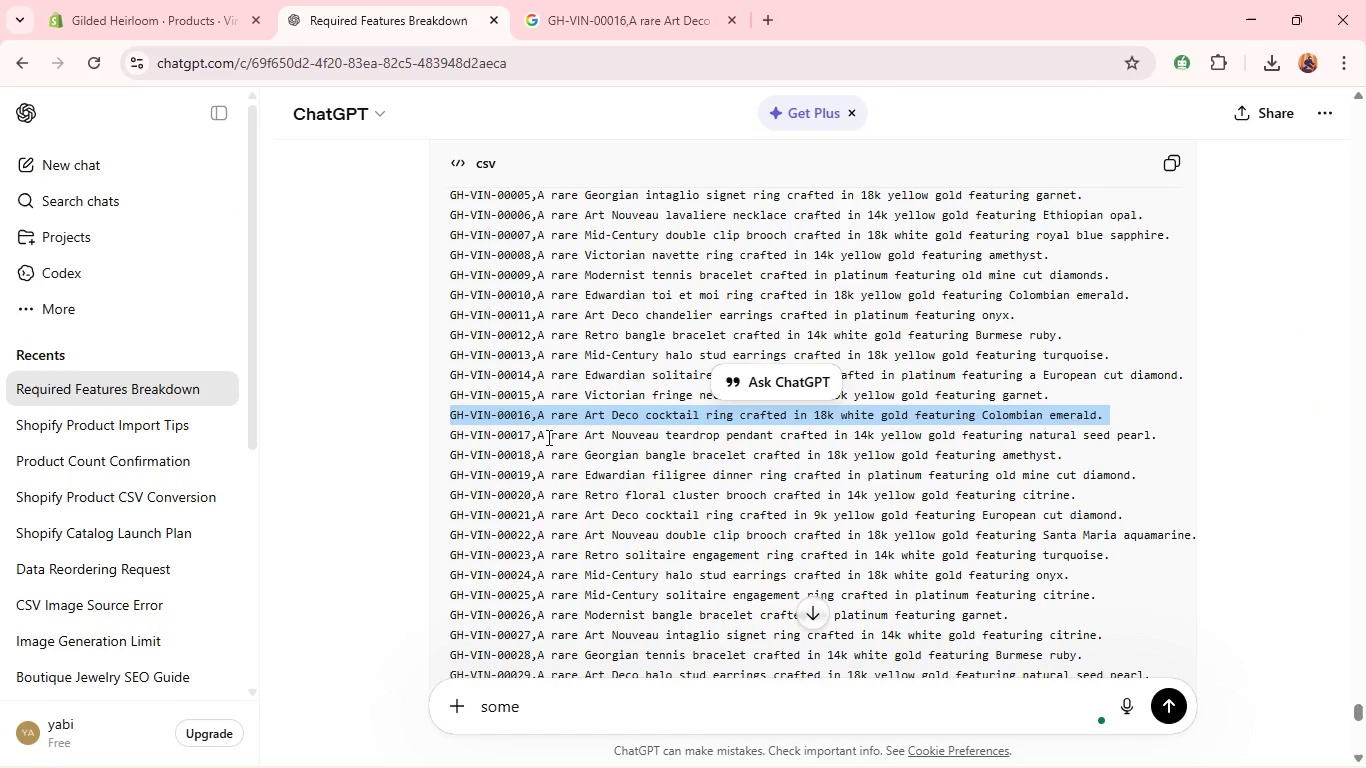 
double_click([547, 437])
 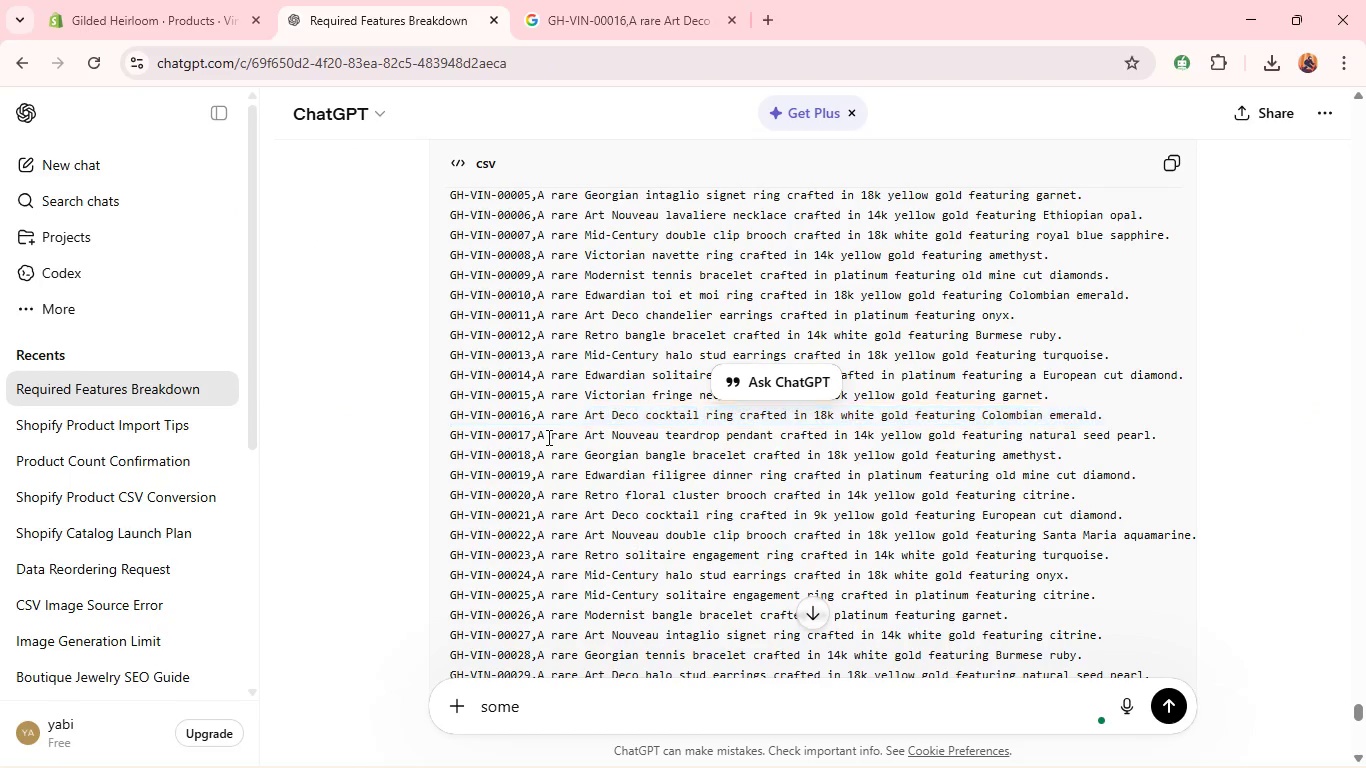 
triple_click([547, 437])
 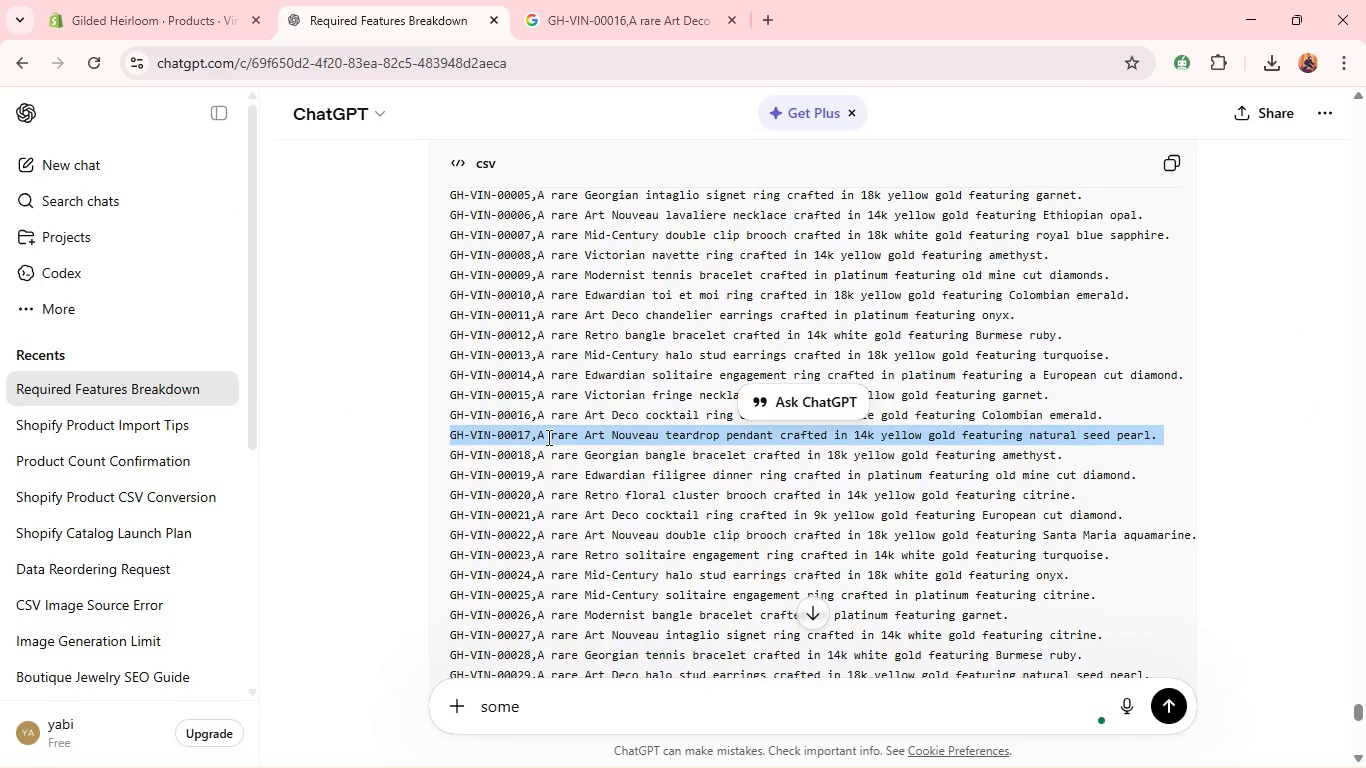 
key(Control+C)
 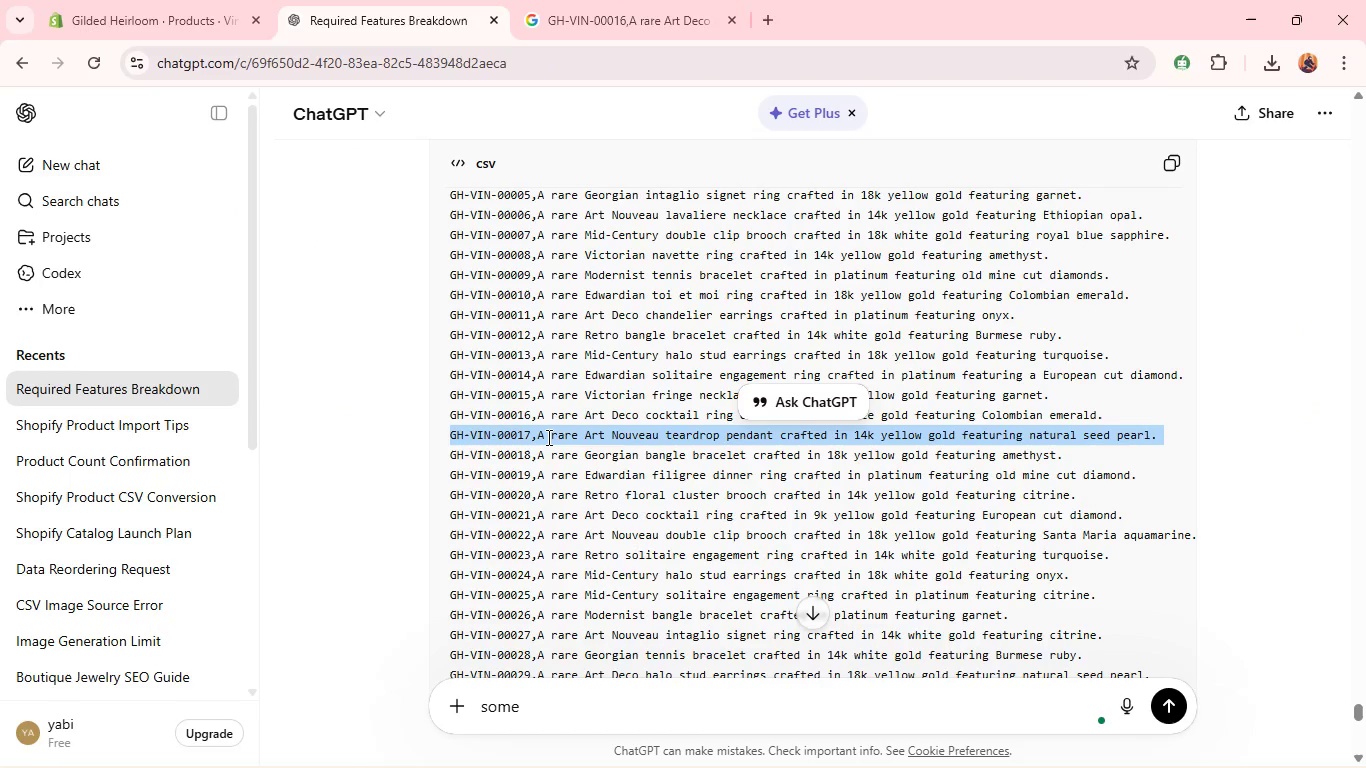 
key(Control+C)
 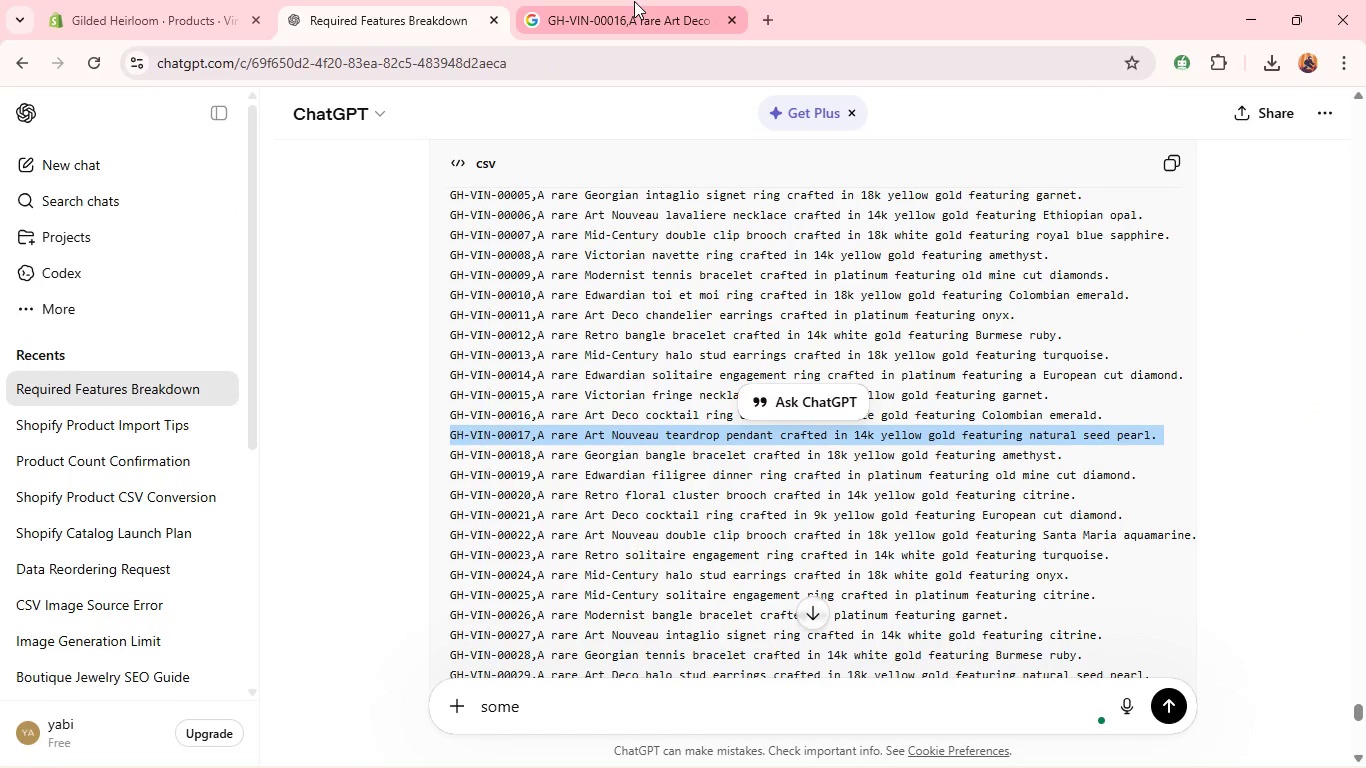 
left_click([634, 1])
 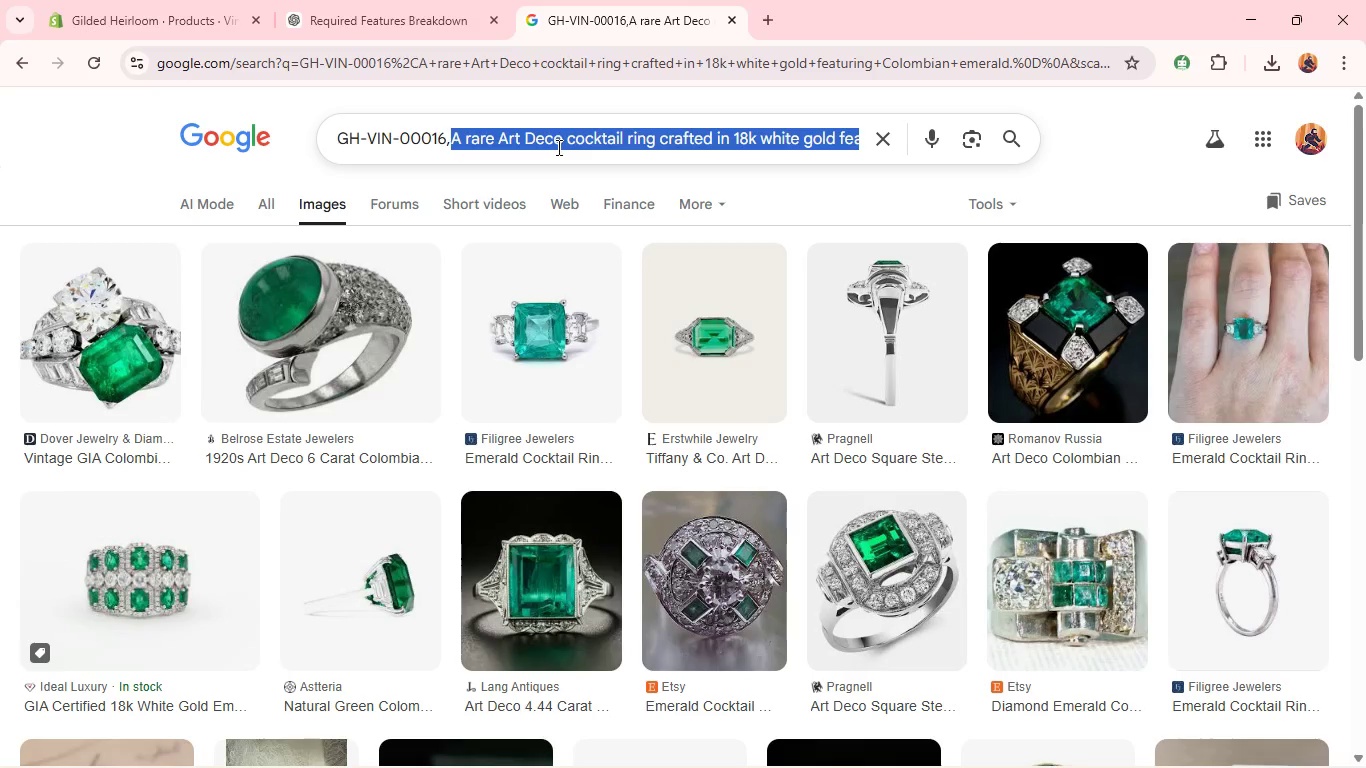 
left_click([557, 147])
 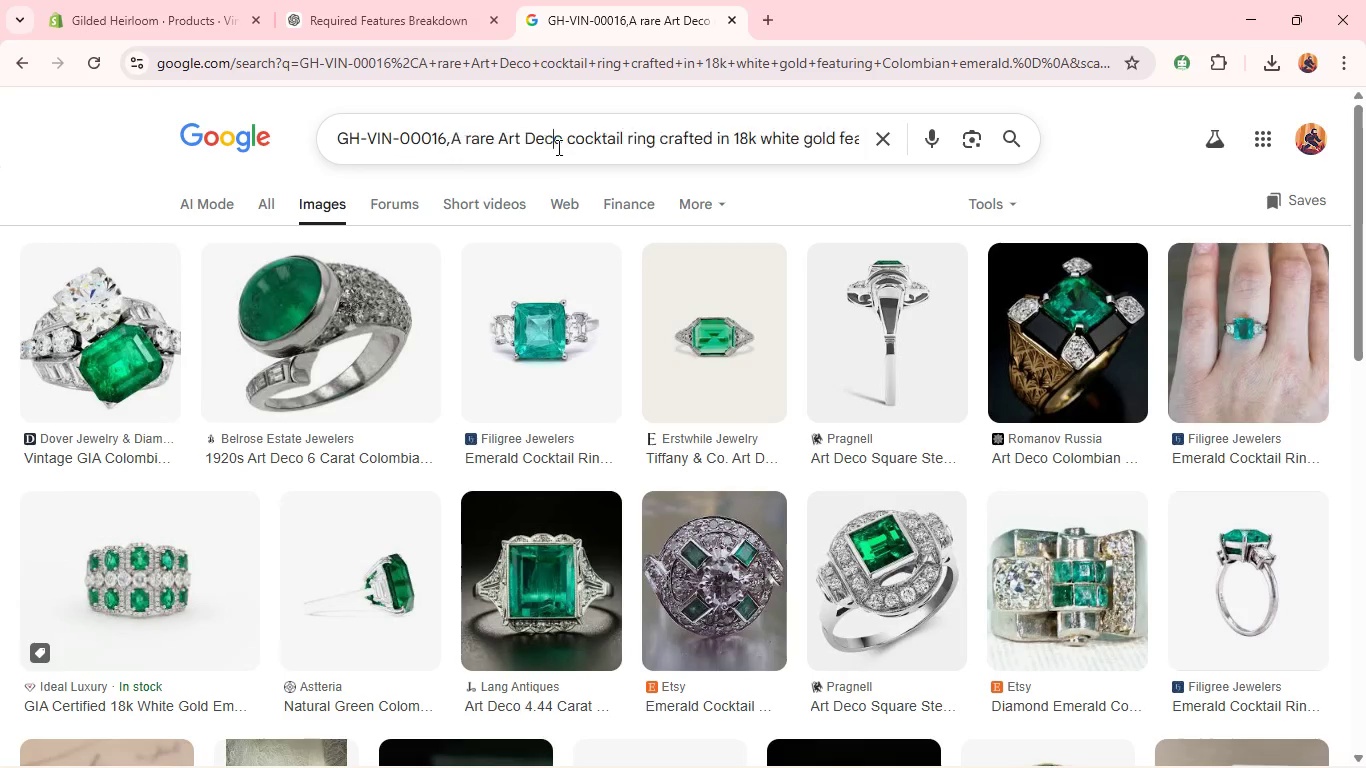 
key(Control+A)
 